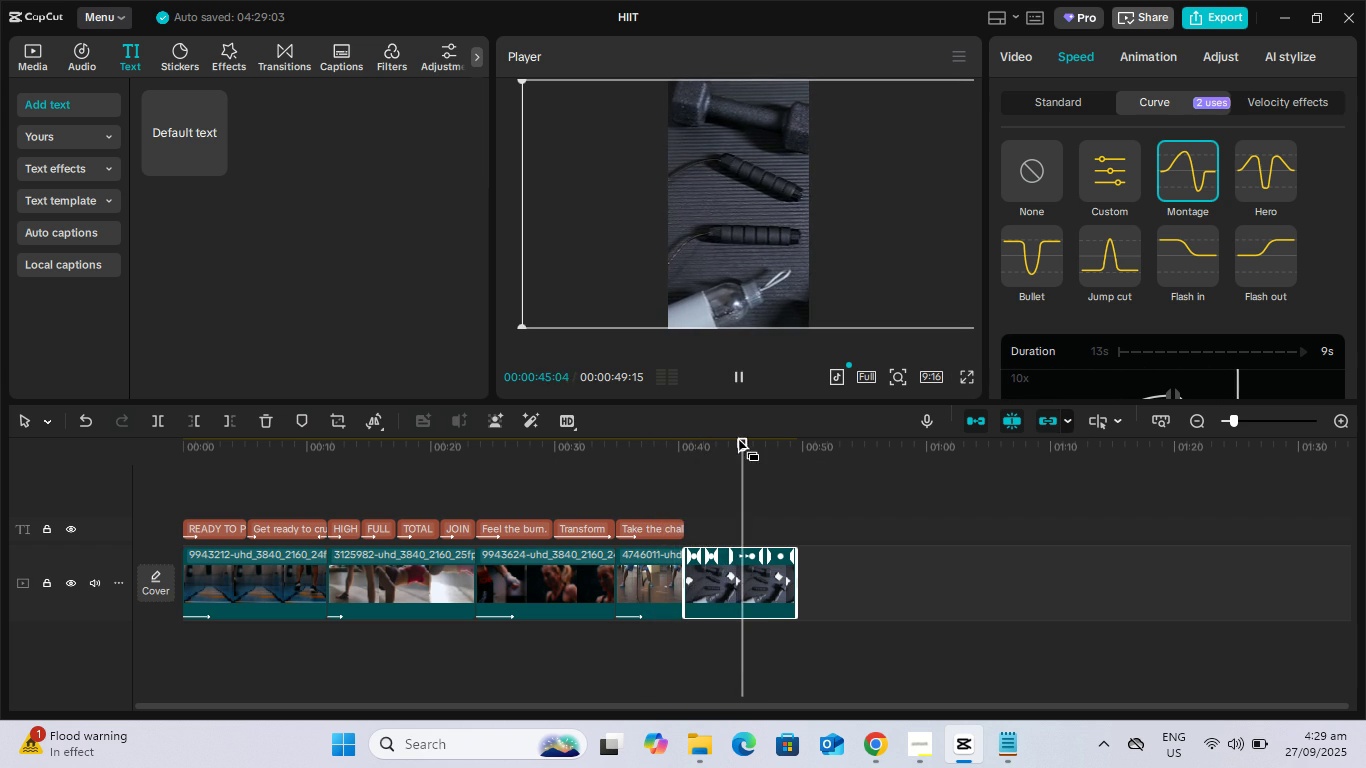 
left_click([723, 591])
 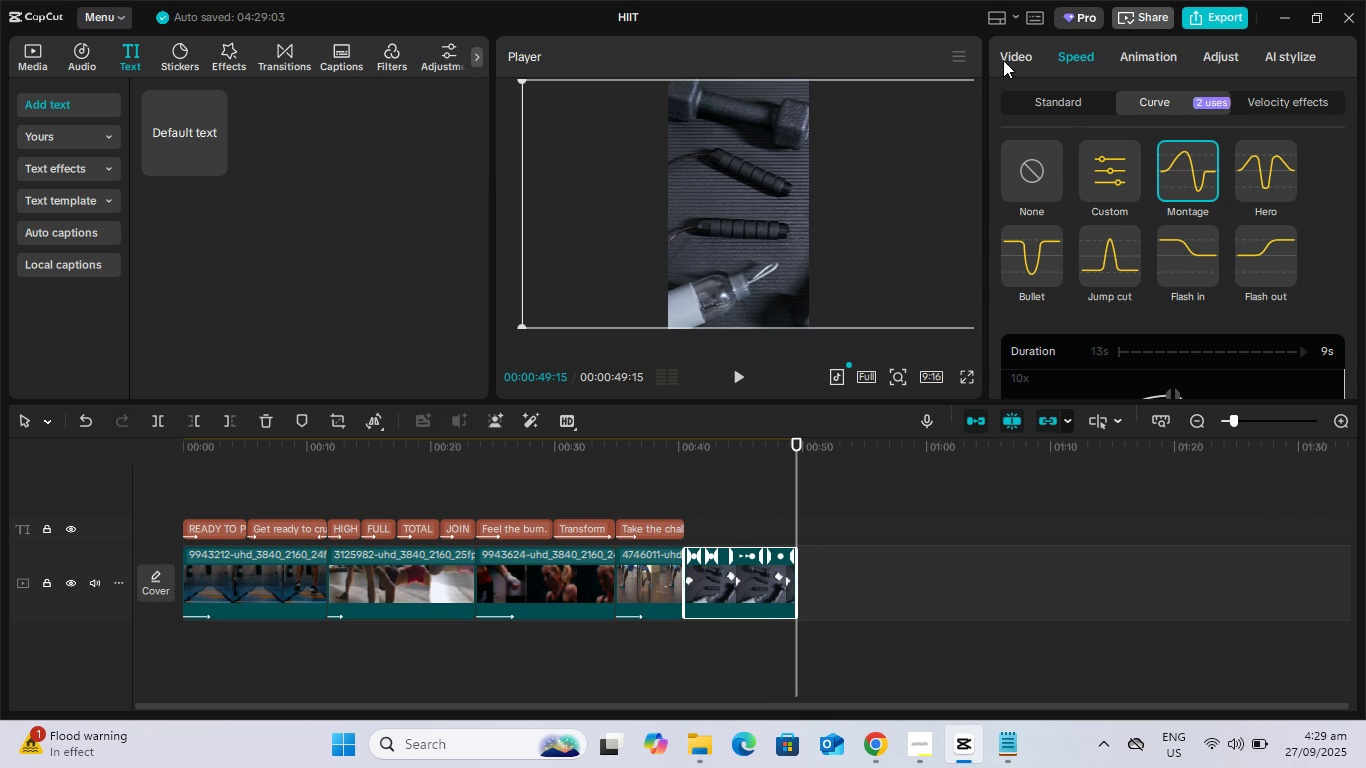 
left_click([994, 61])
 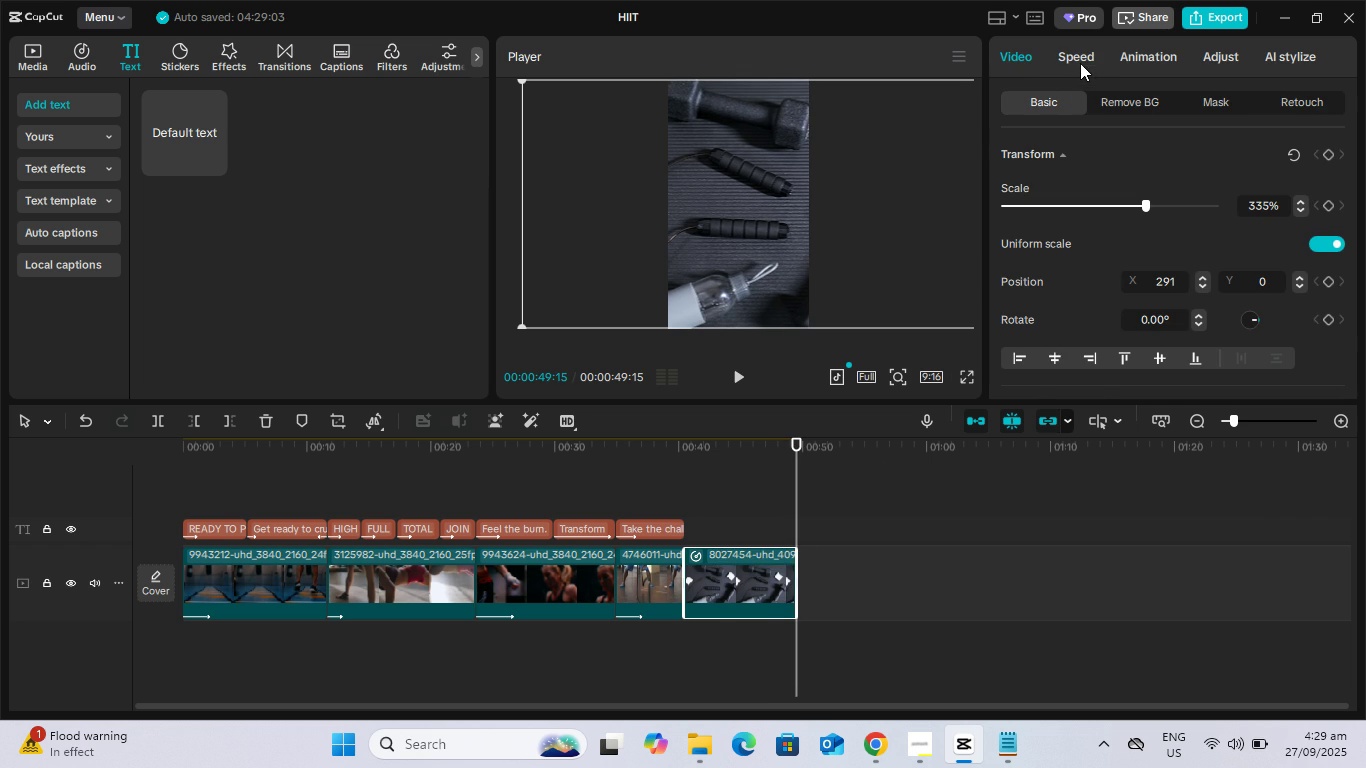 
left_click([1146, 62])
 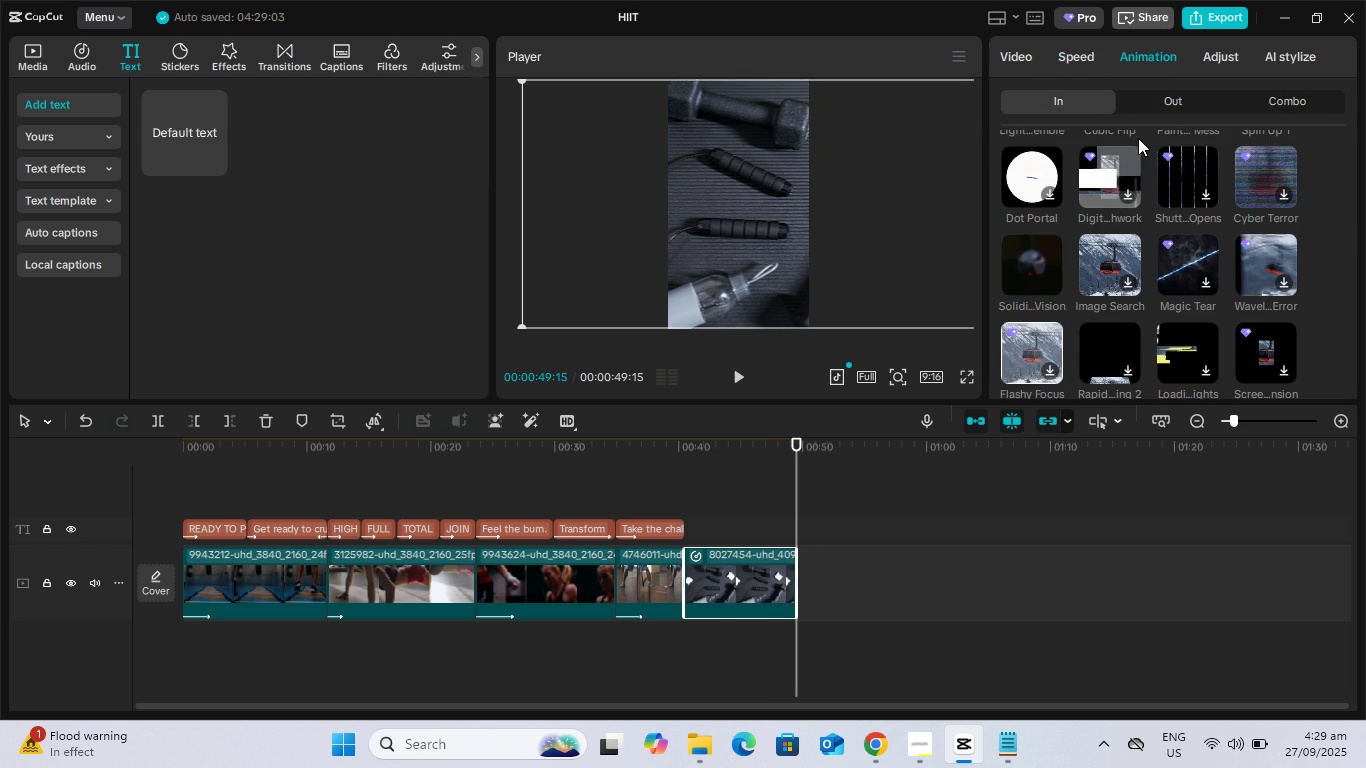 
scroll: coordinate [1147, 320], scroll_direction: down, amount: 6.0
 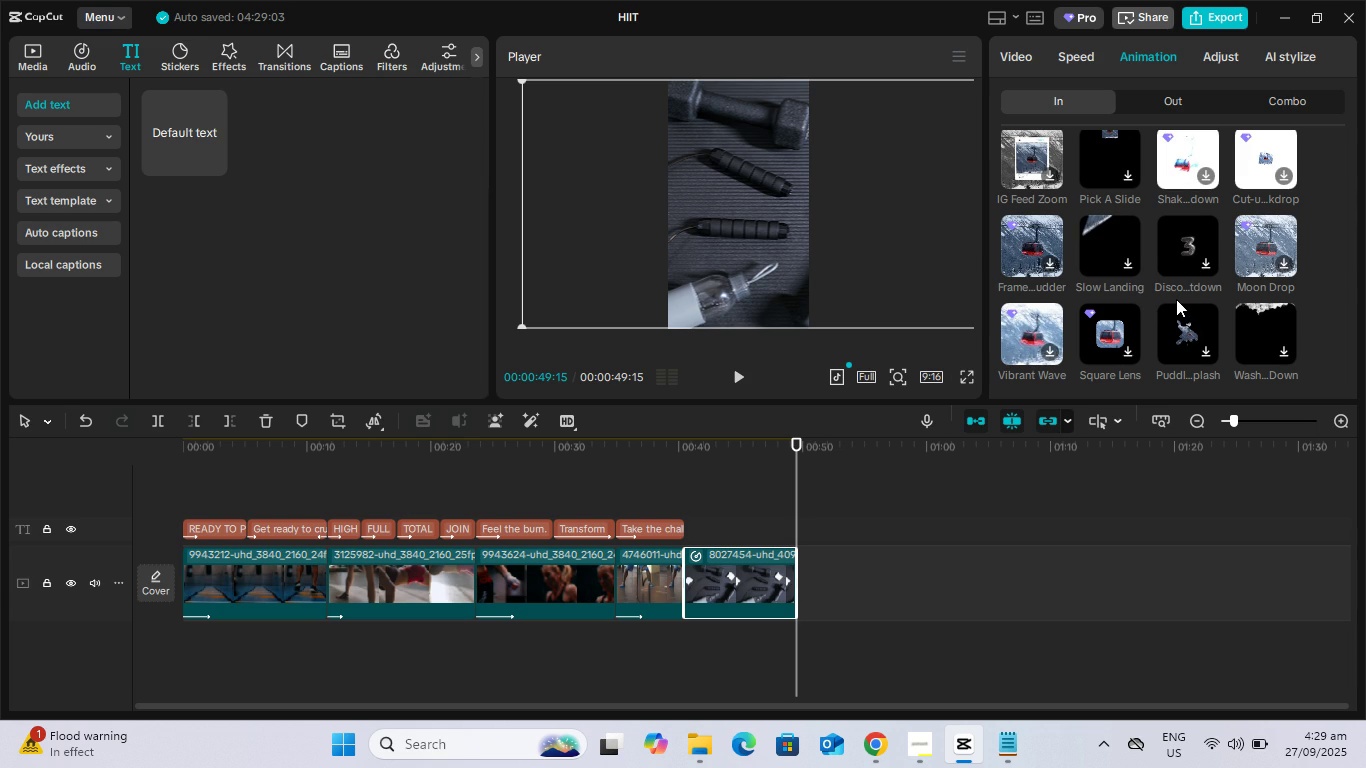 
scroll: coordinate [1182, 297], scroll_direction: up, amount: 49.0
 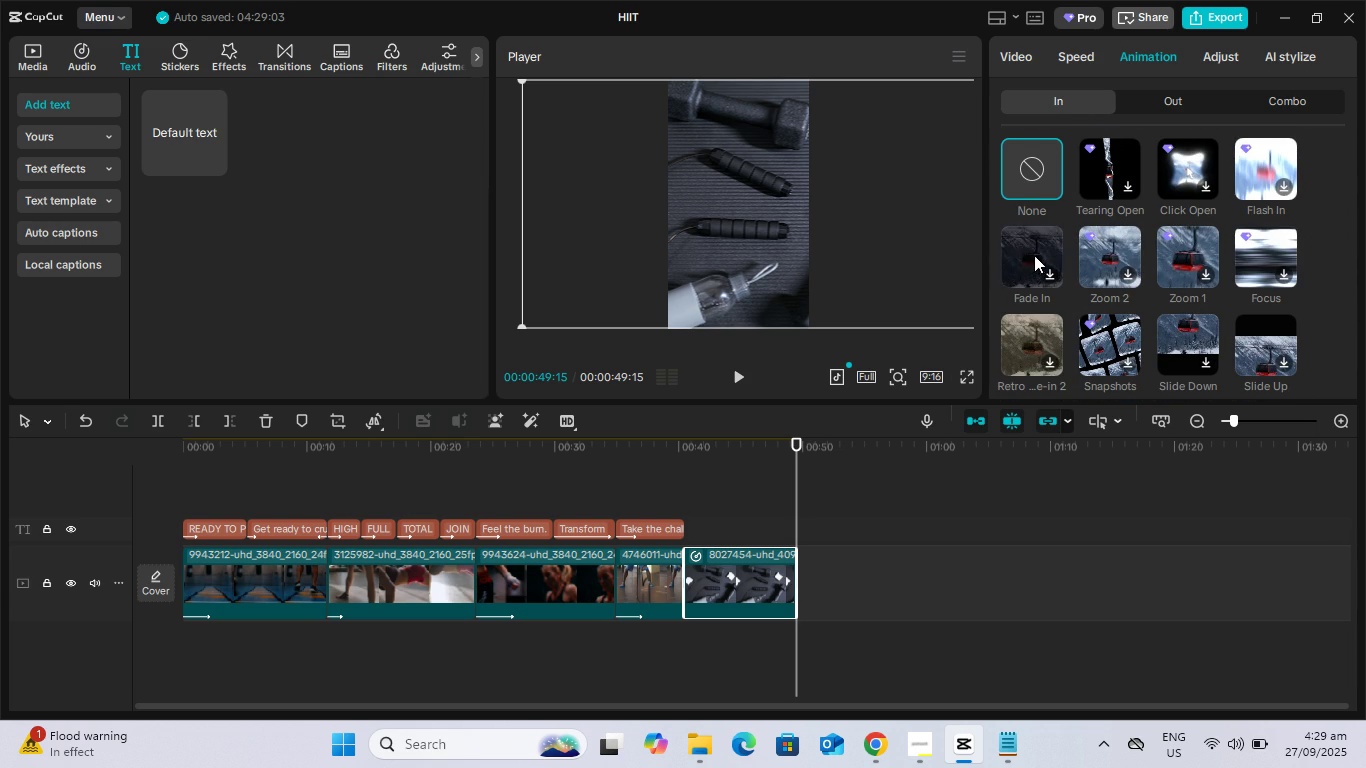 
wait(7.75)
 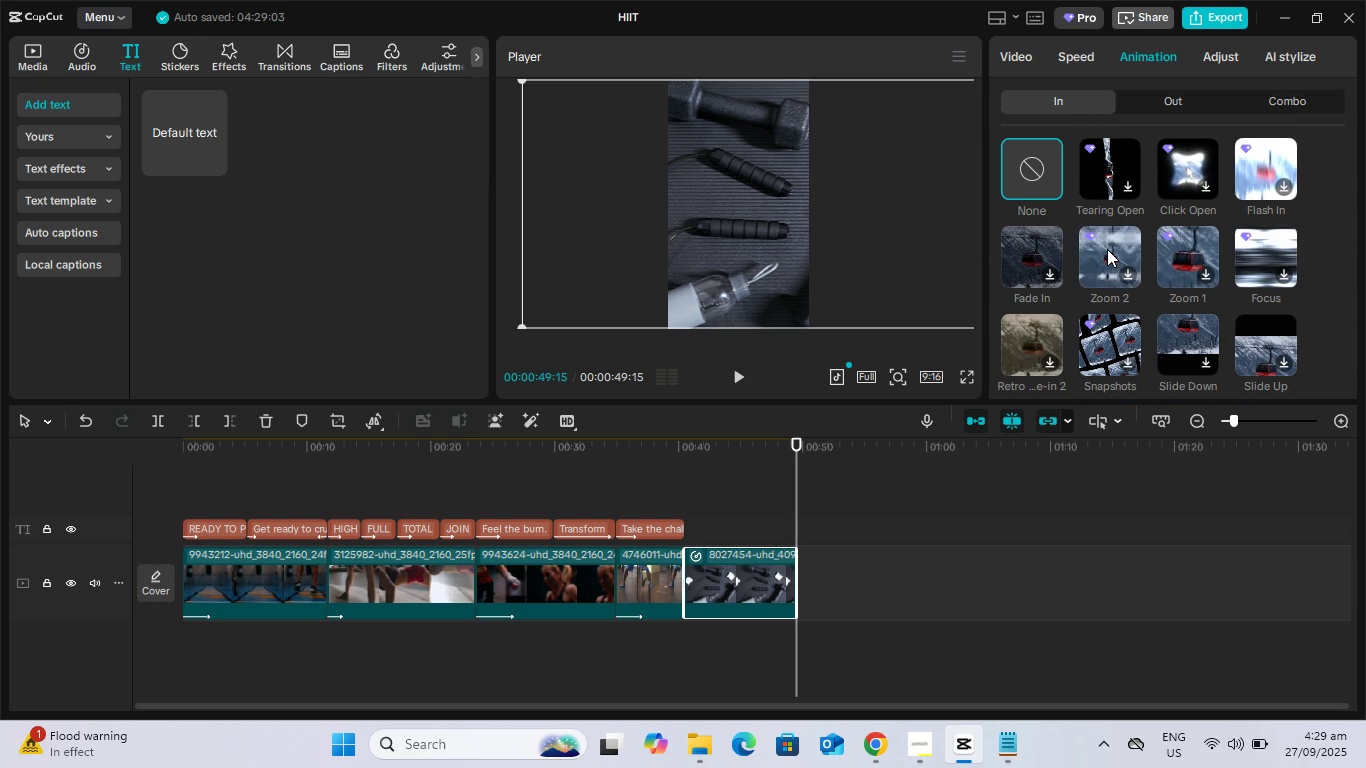 
scroll: coordinate [1186, 256], scroll_direction: down, amount: 1.0
 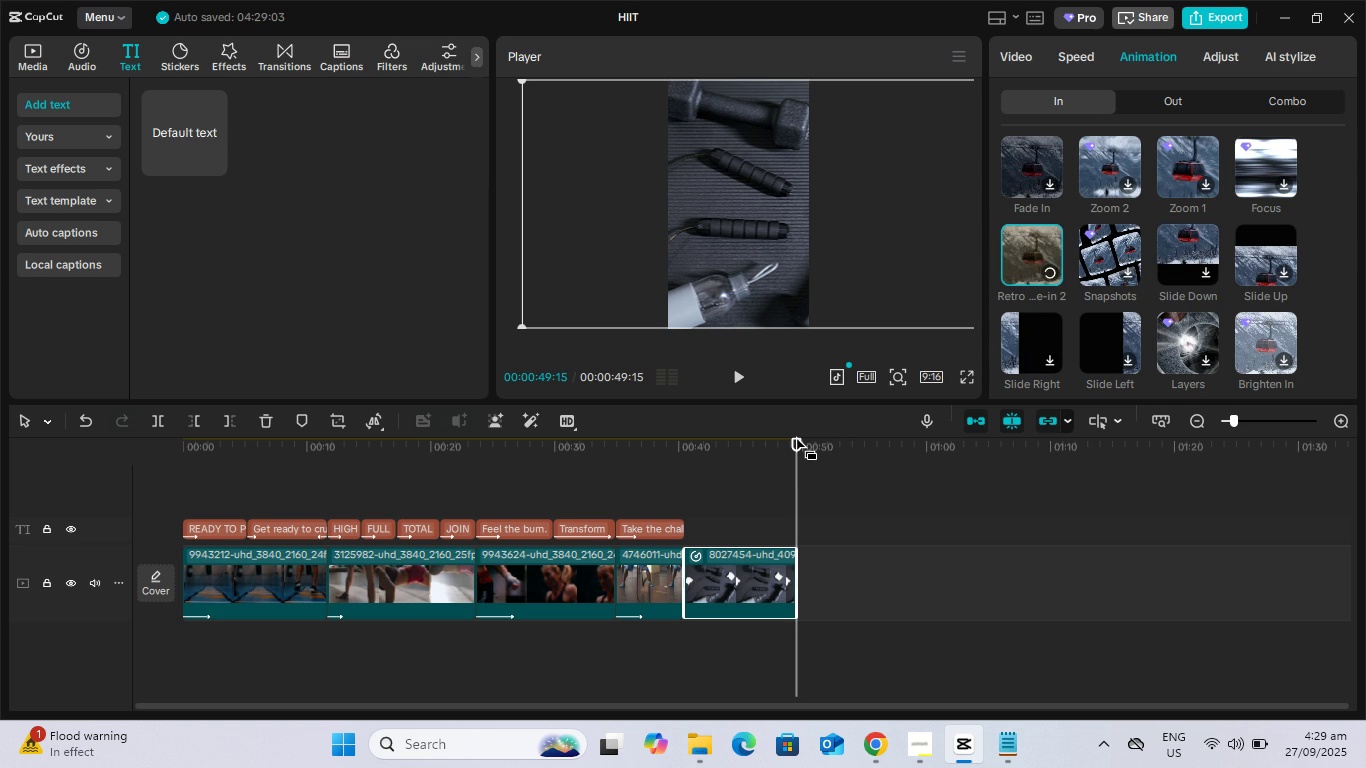 
wait(12.2)
 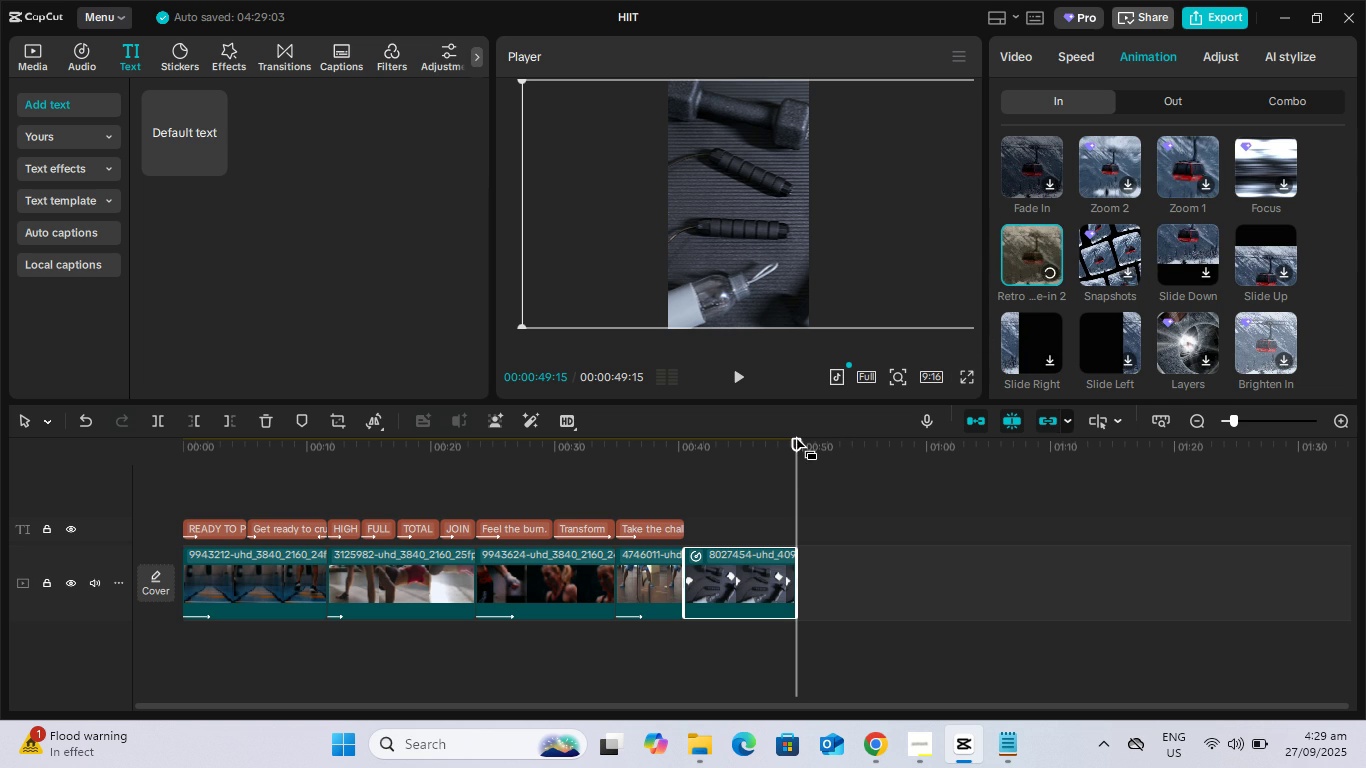 
key(Space)
 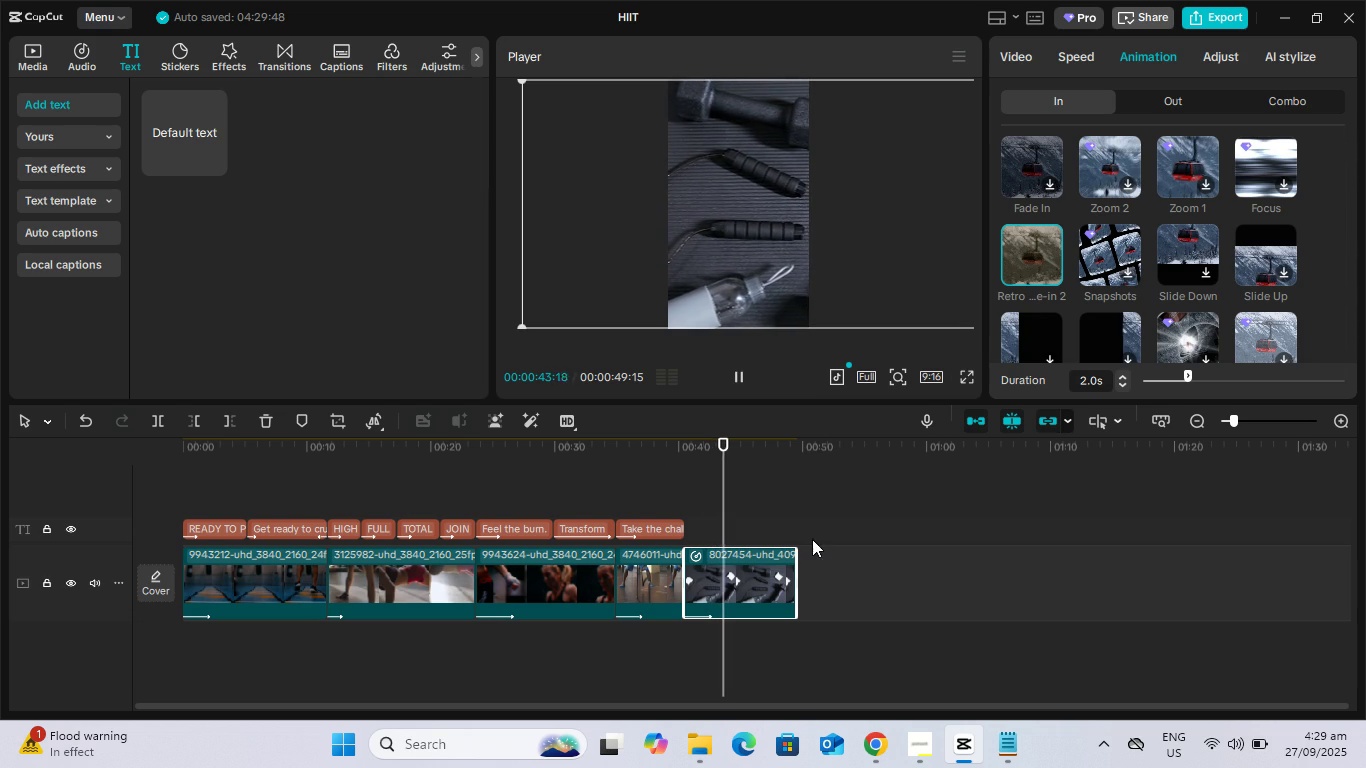 
key(Space)
 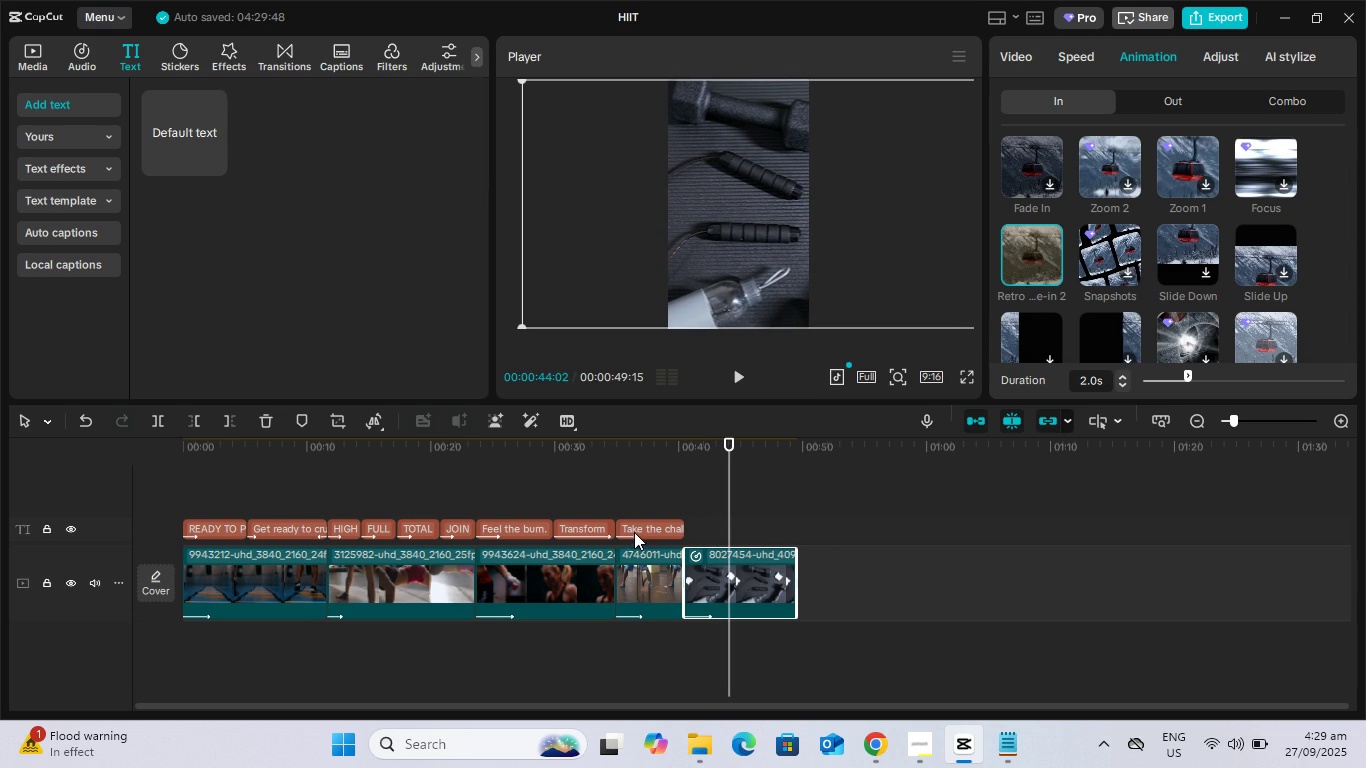 
left_click([634, 532])
 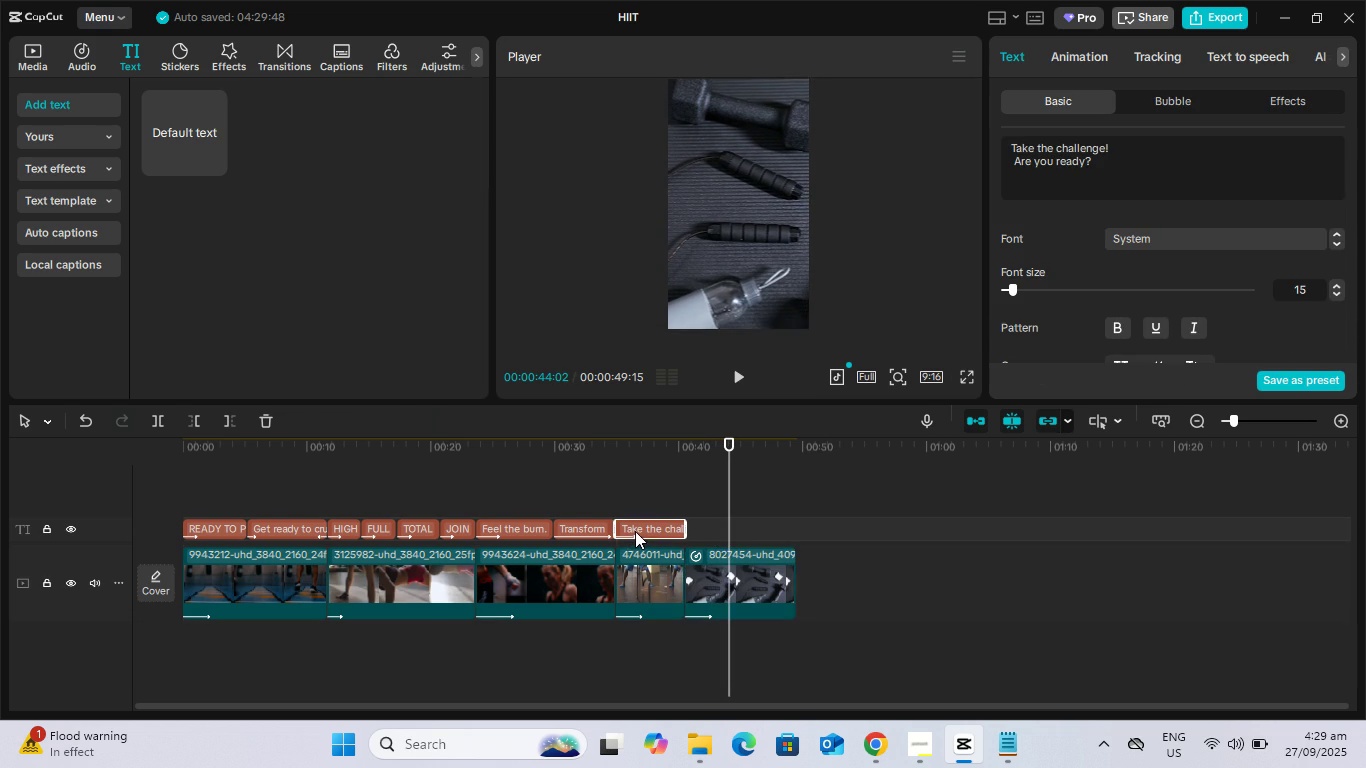 
right_click([635, 531])
 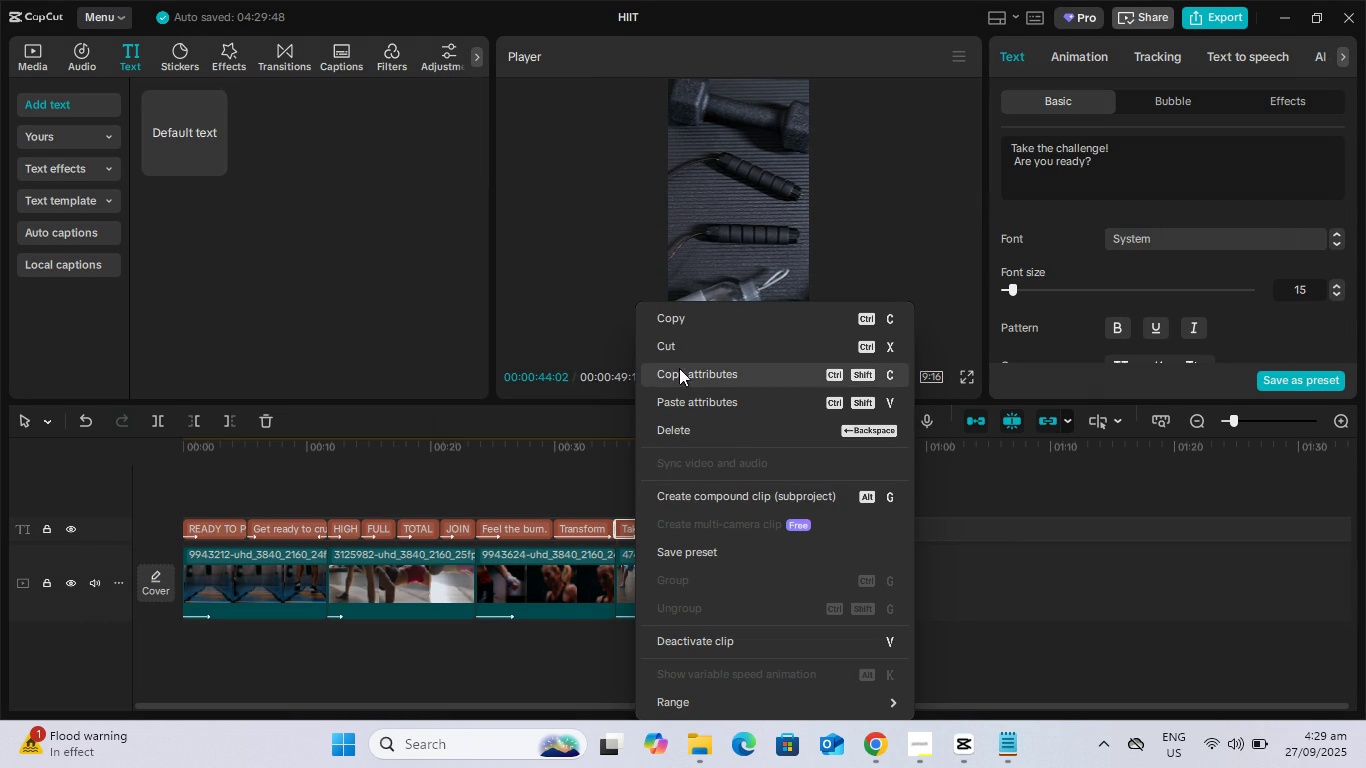 
left_click([679, 311])
 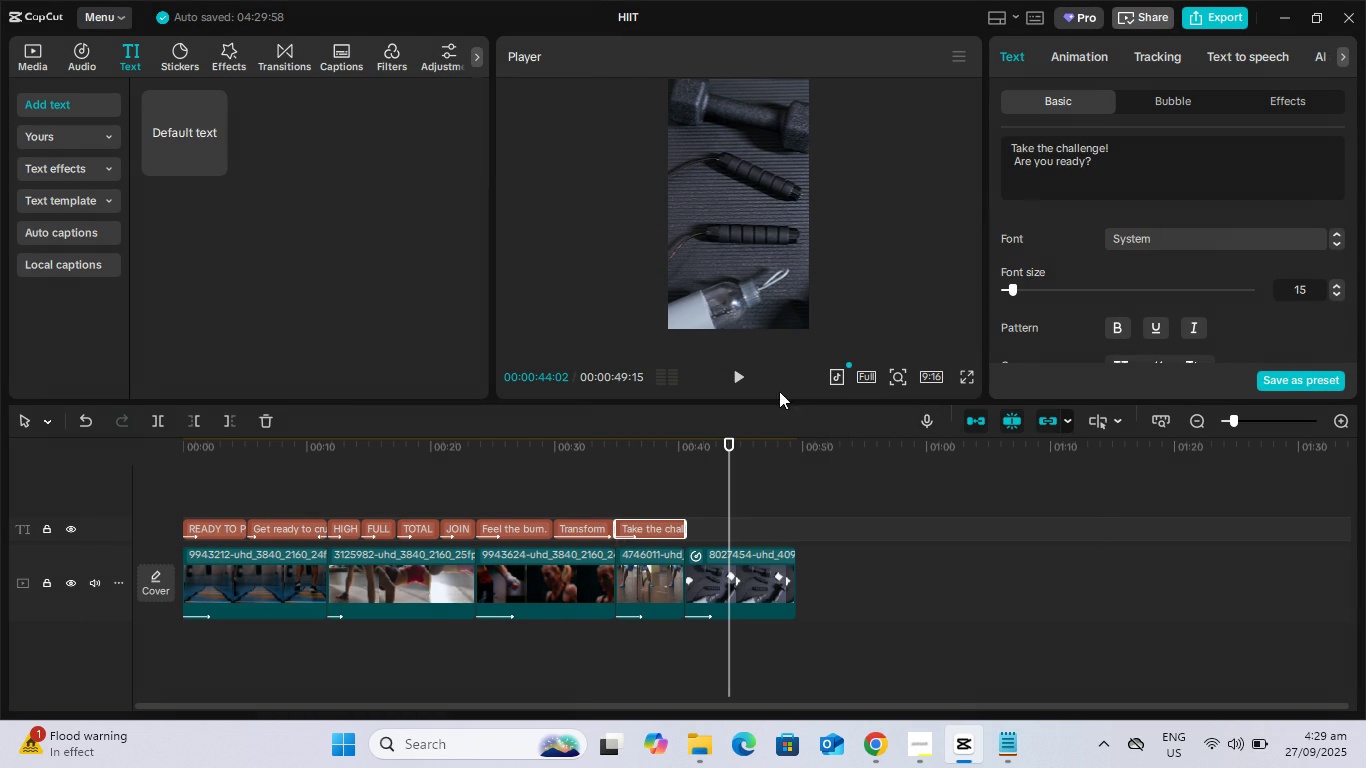 
key(Control+V)
 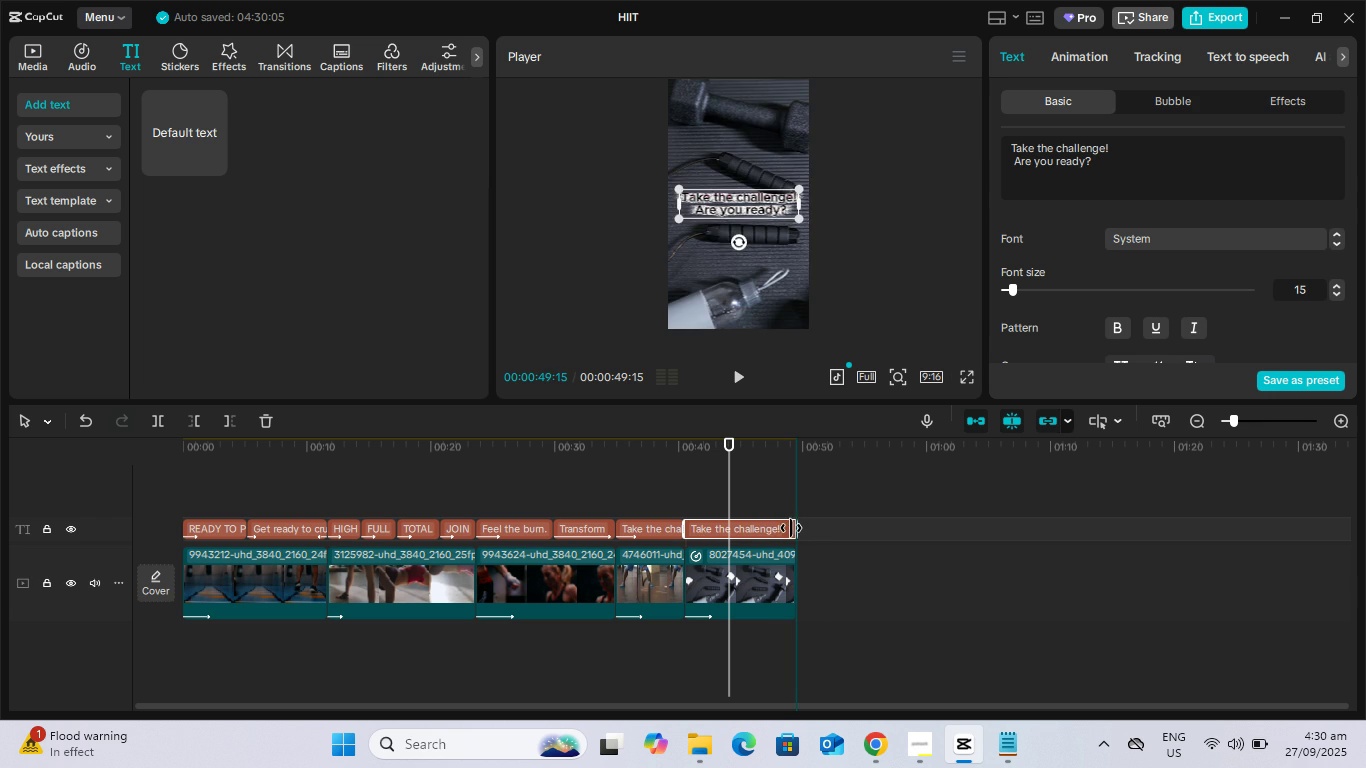 
wait(13.68)
 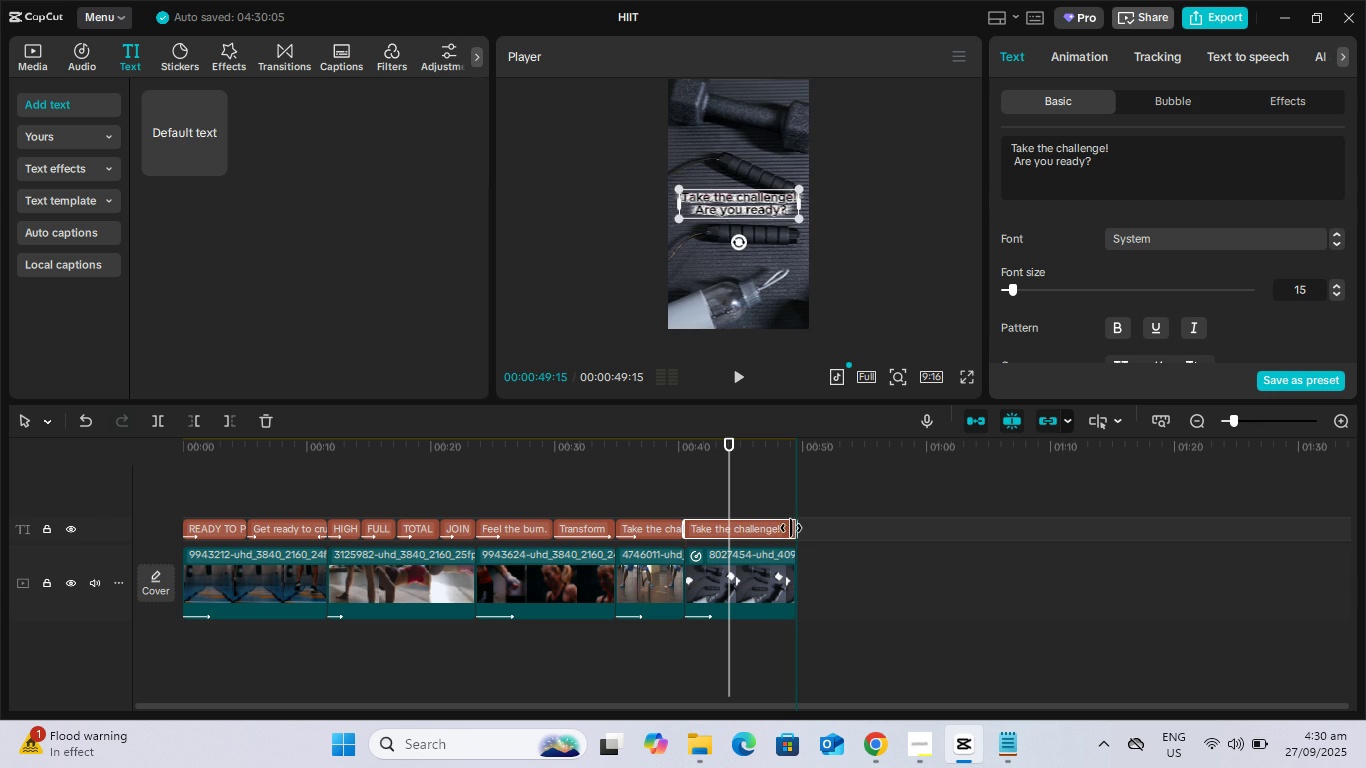 
left_click([995, 740])
 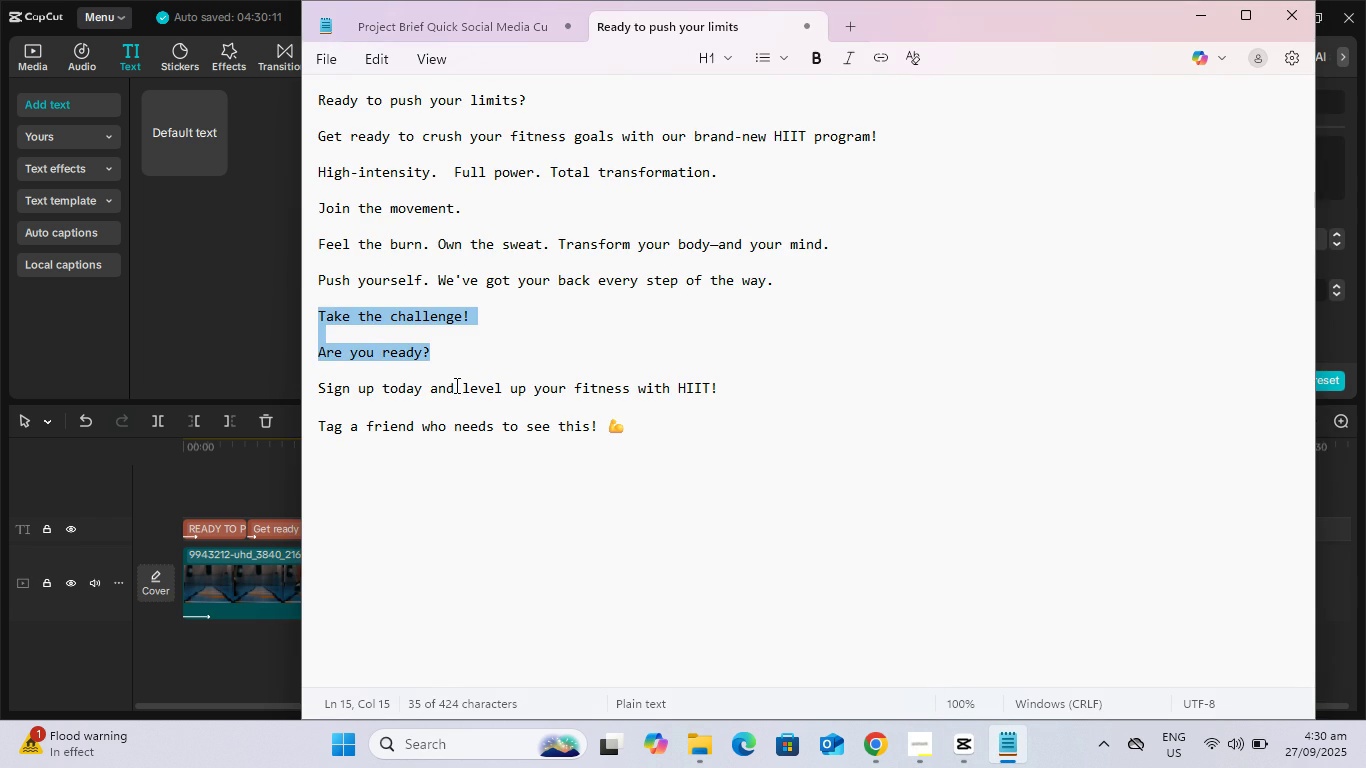 
left_click([455, 385])
 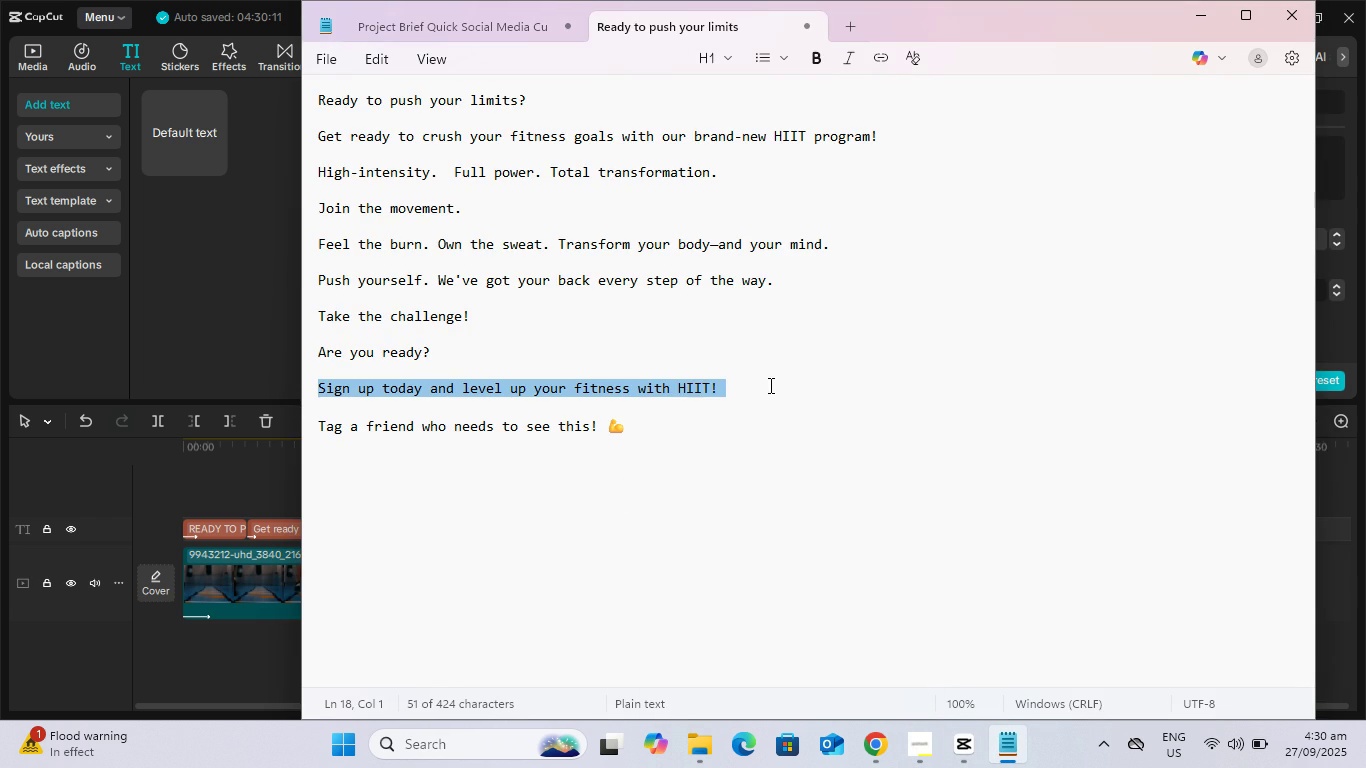 
right_click([669, 385])
 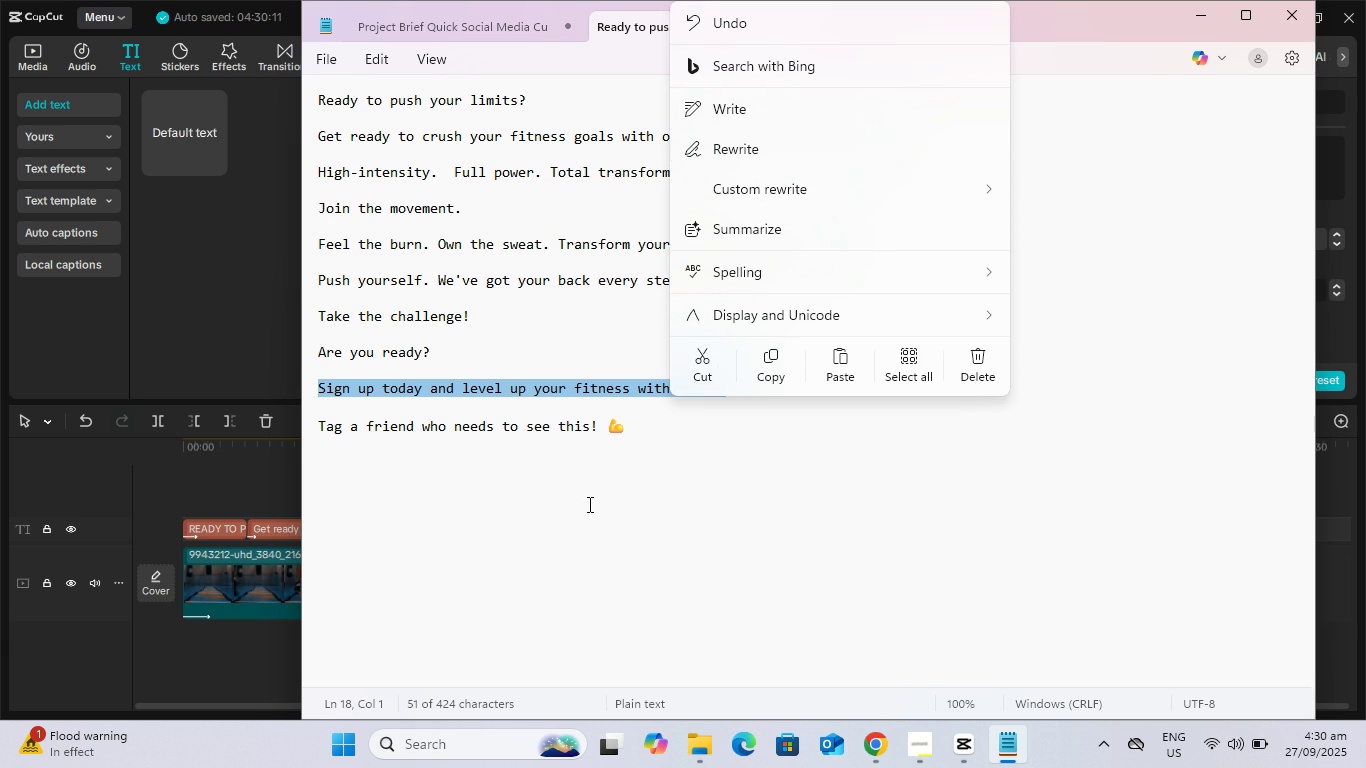 
right_click([551, 381])
 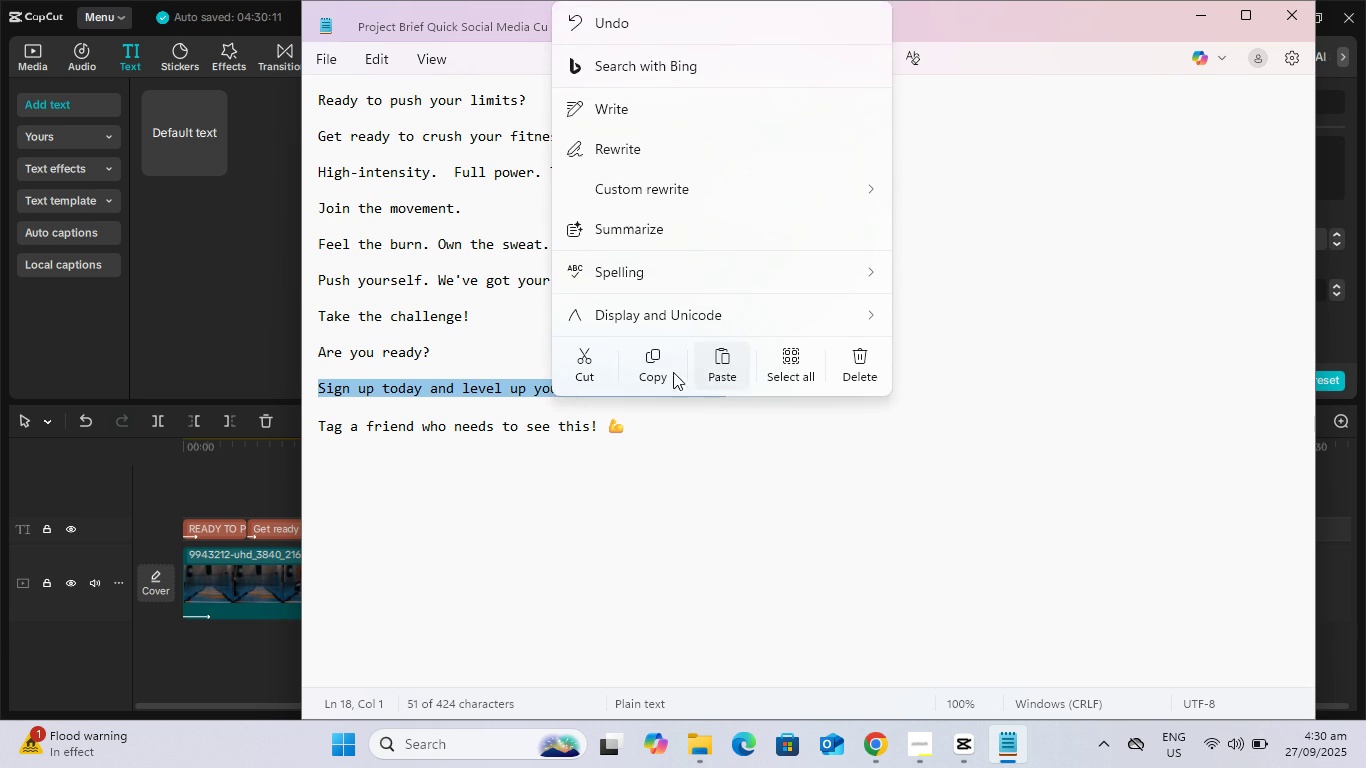 
left_click([656, 369])
 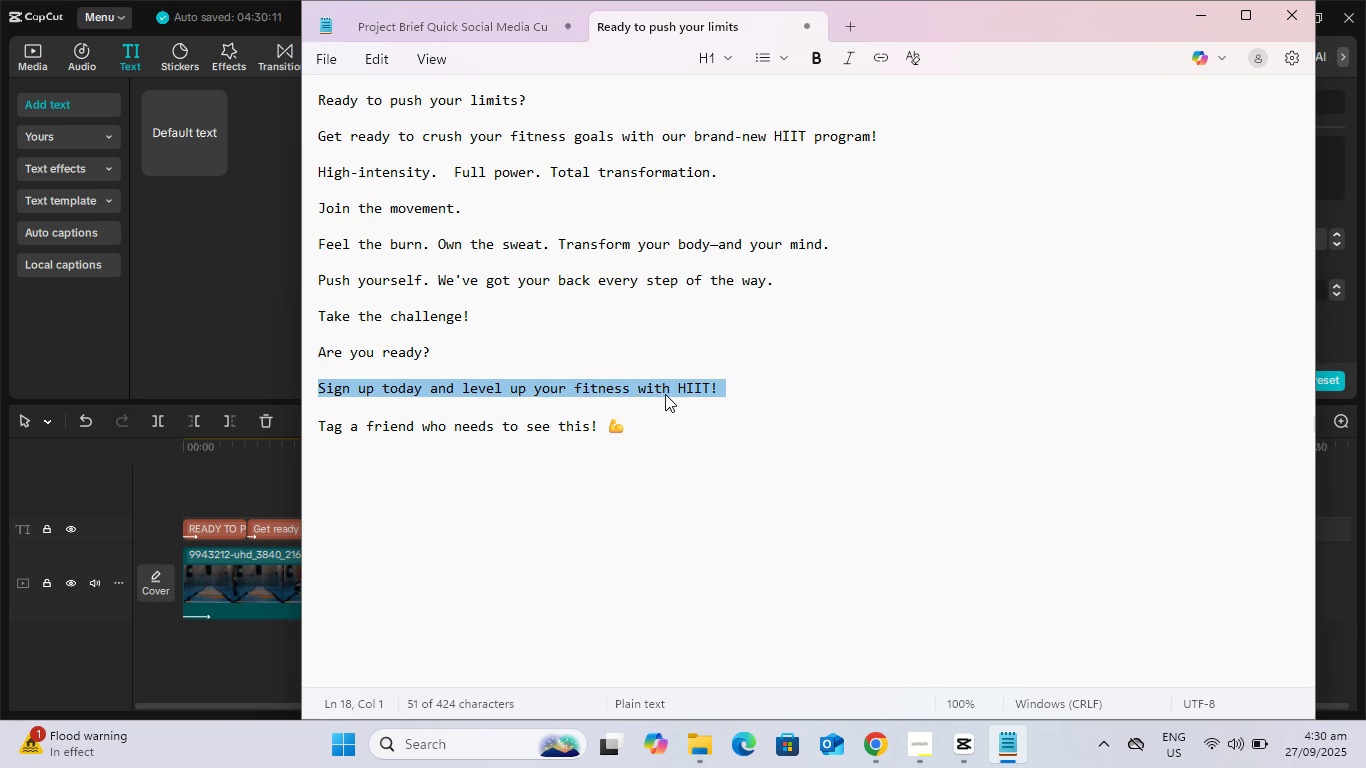 
key(Alt+AltLeft)
 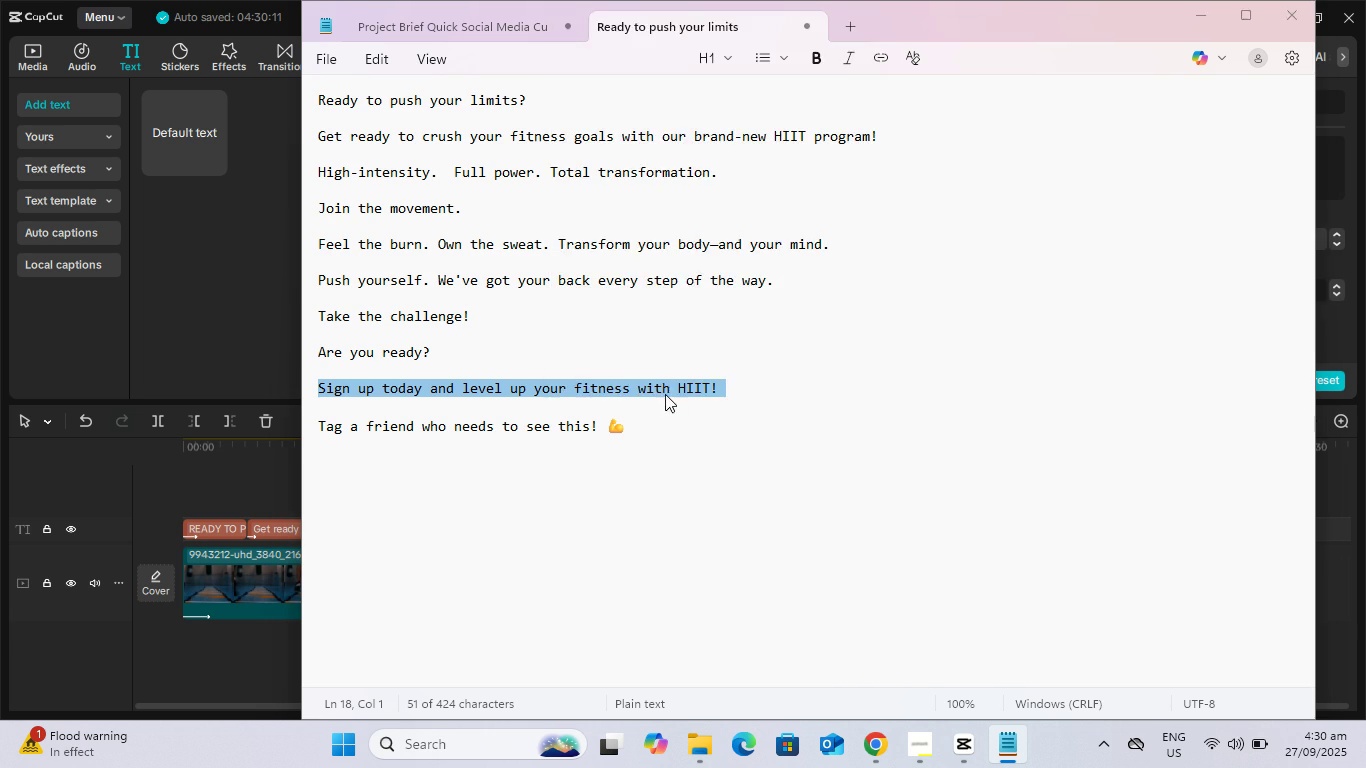 
key(Alt+Tab)
 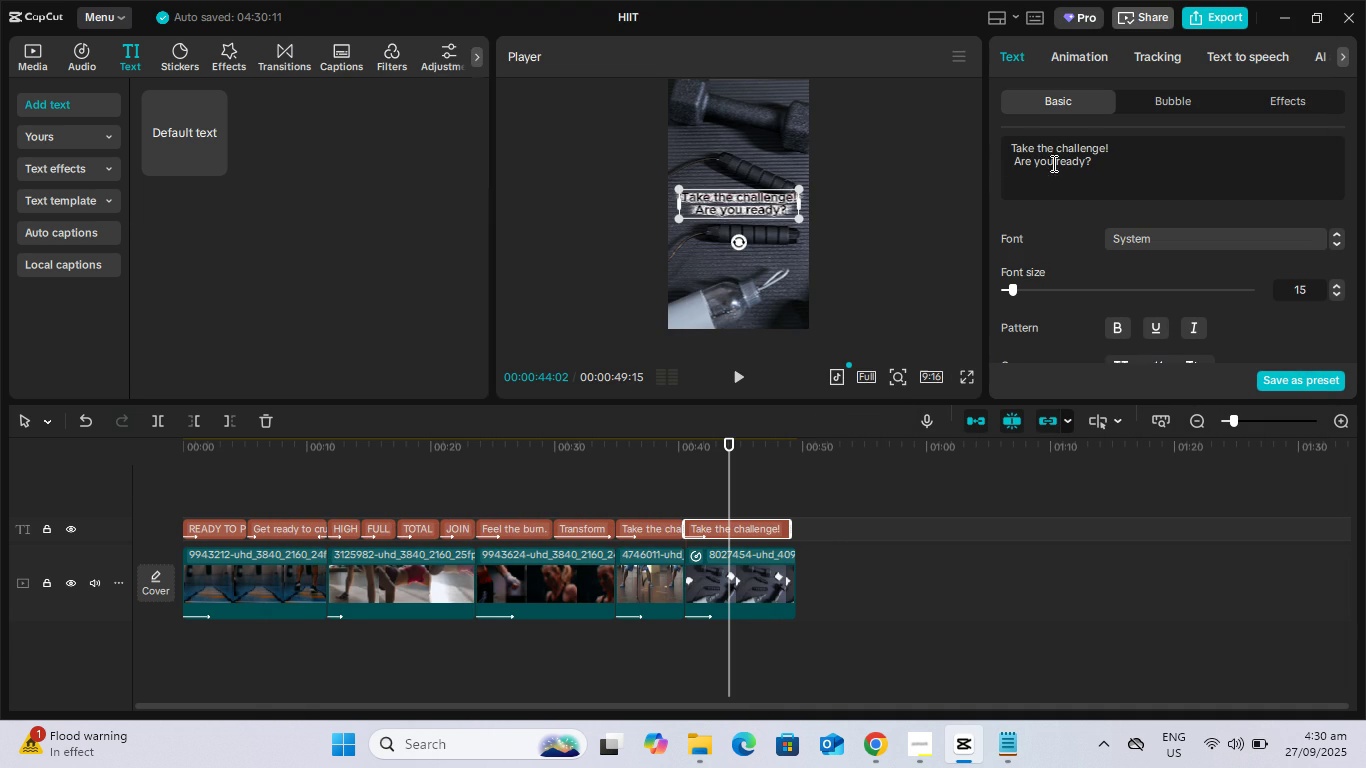 
key(Control+V)
 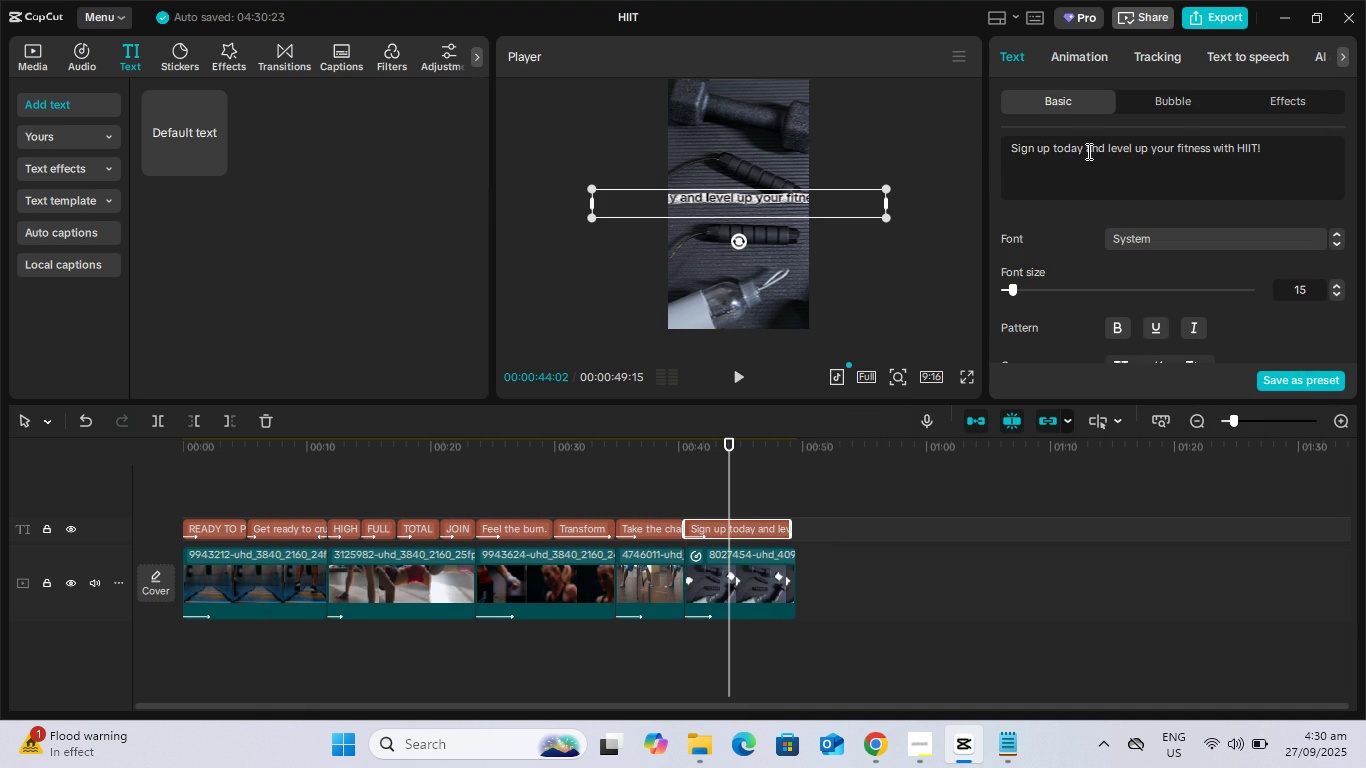 
left_click([1087, 151])
 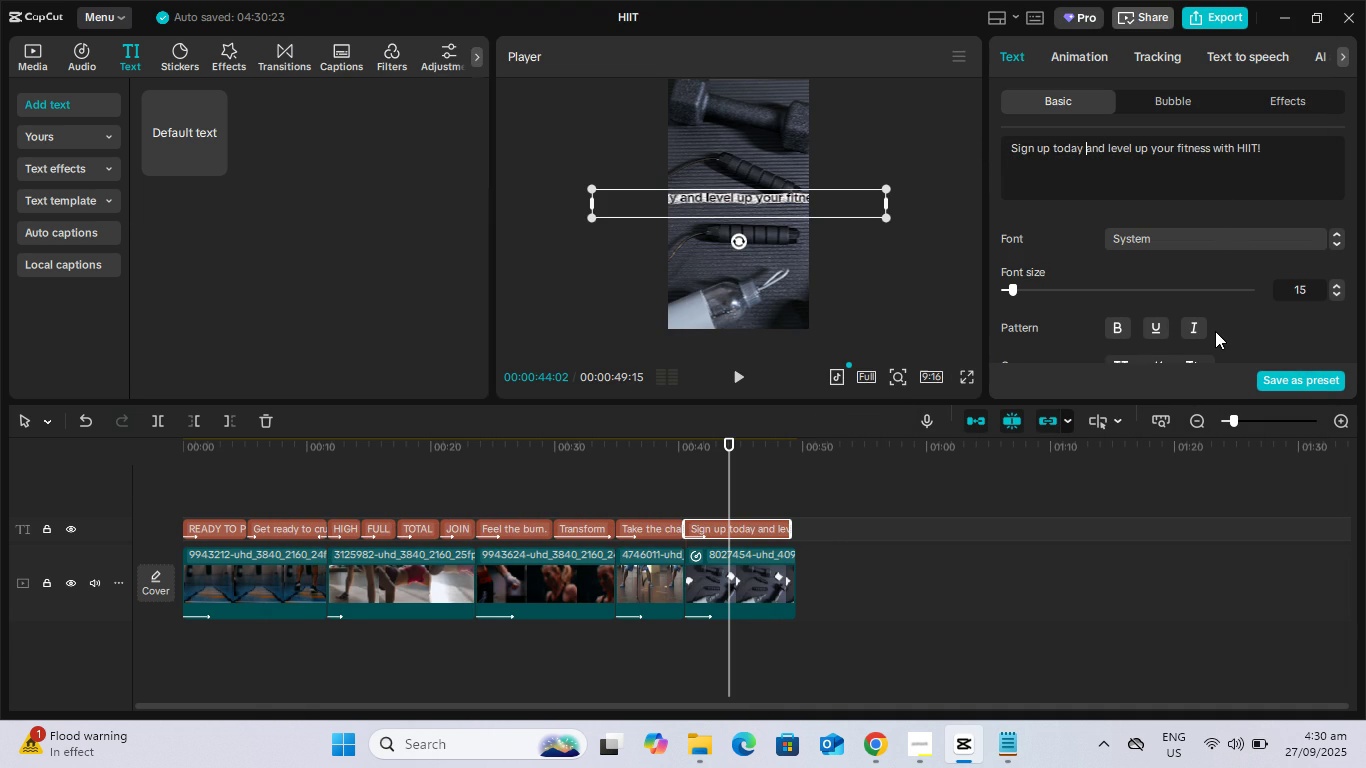 
key(Backspace)
 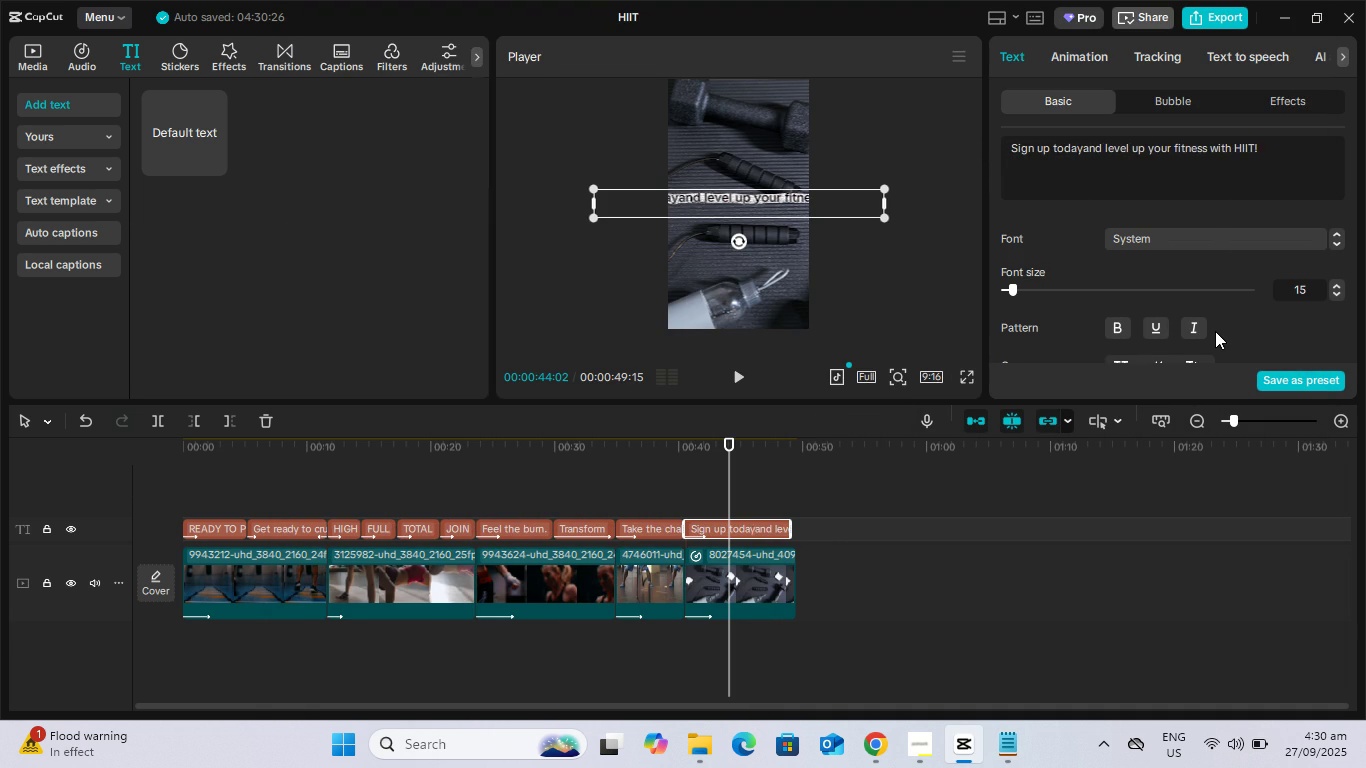 
key(Enter)
 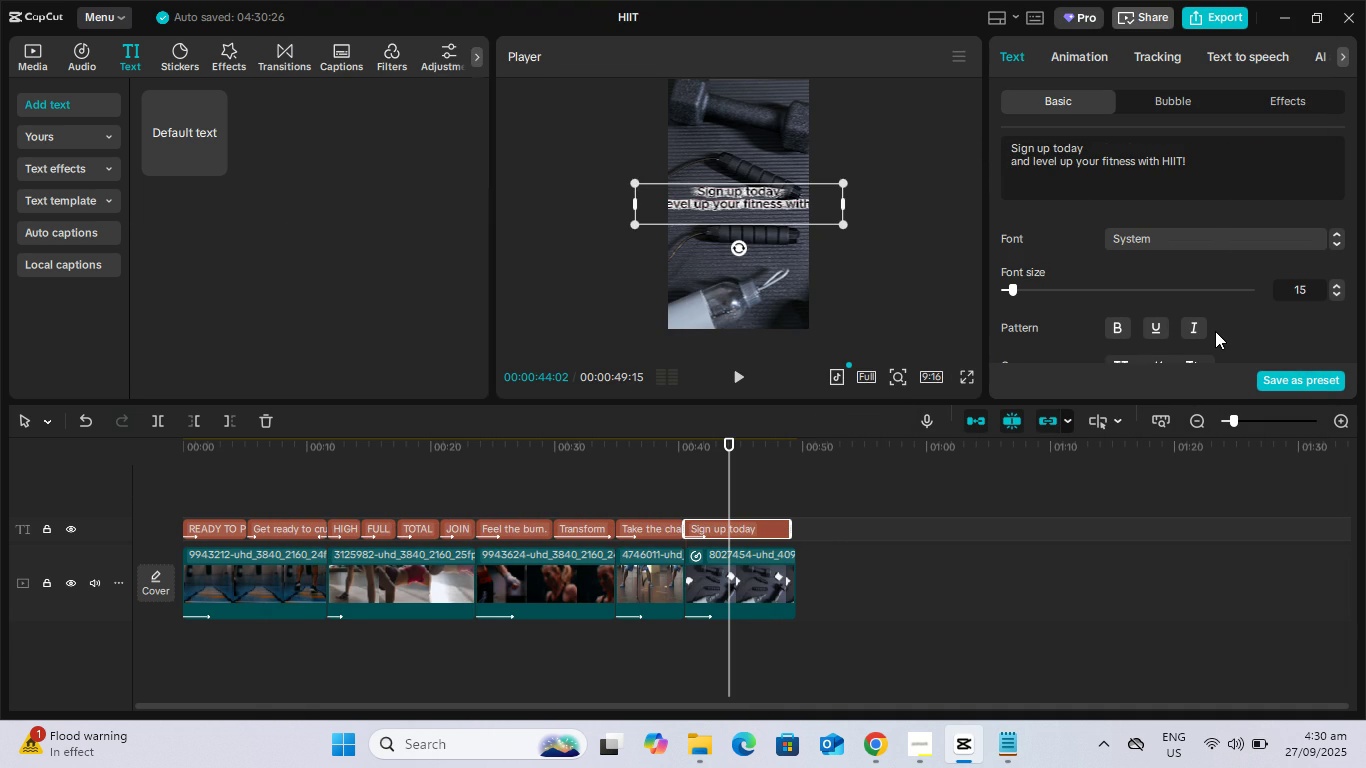 
key(Control+ArrowRight)
 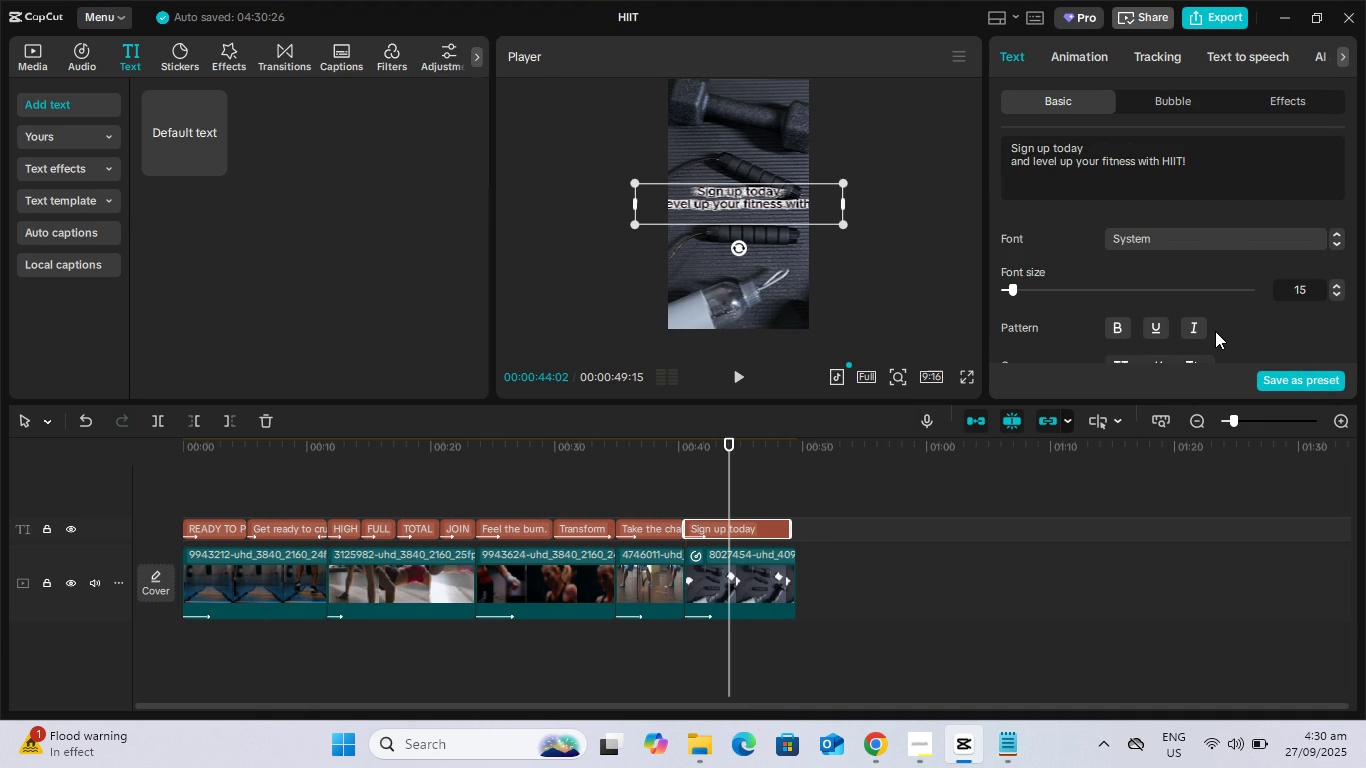 
key(Control+ArrowRight)
 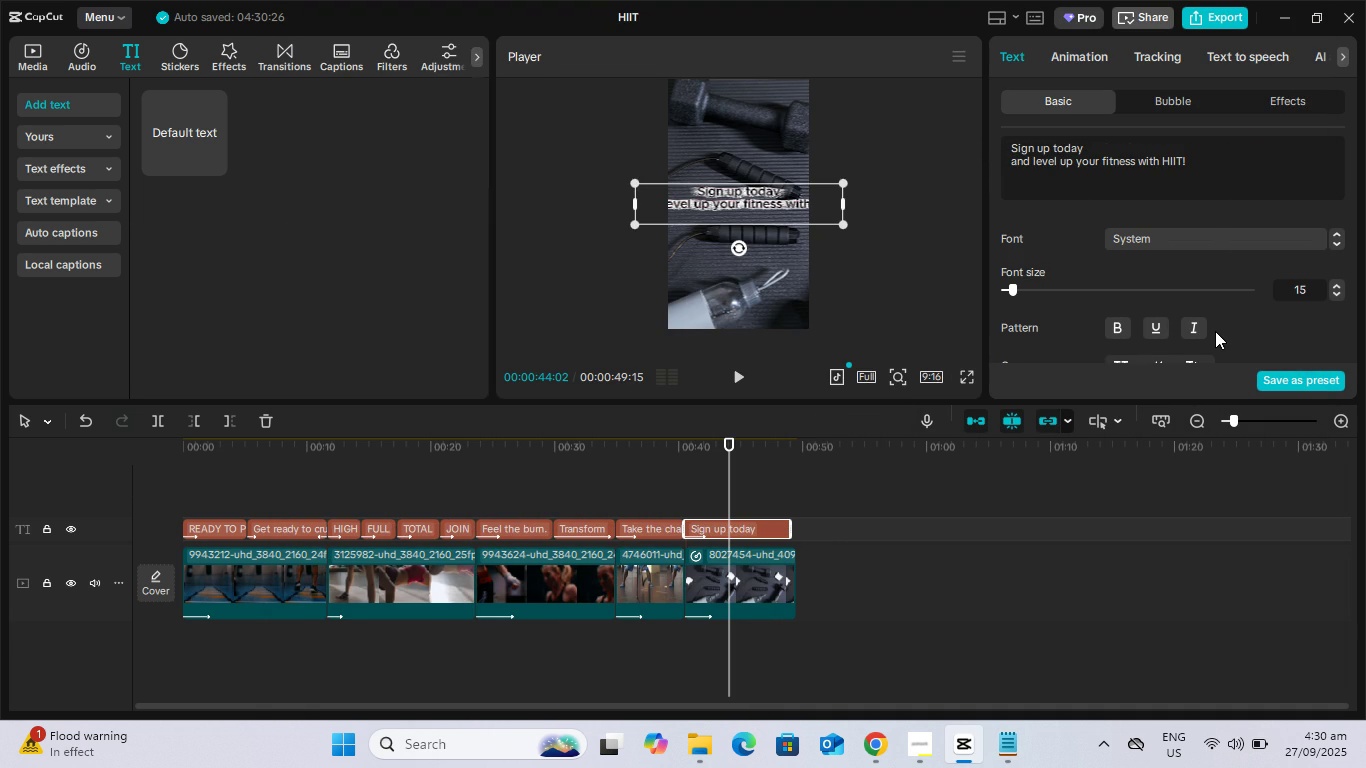 
key(Control+ArrowRight)
 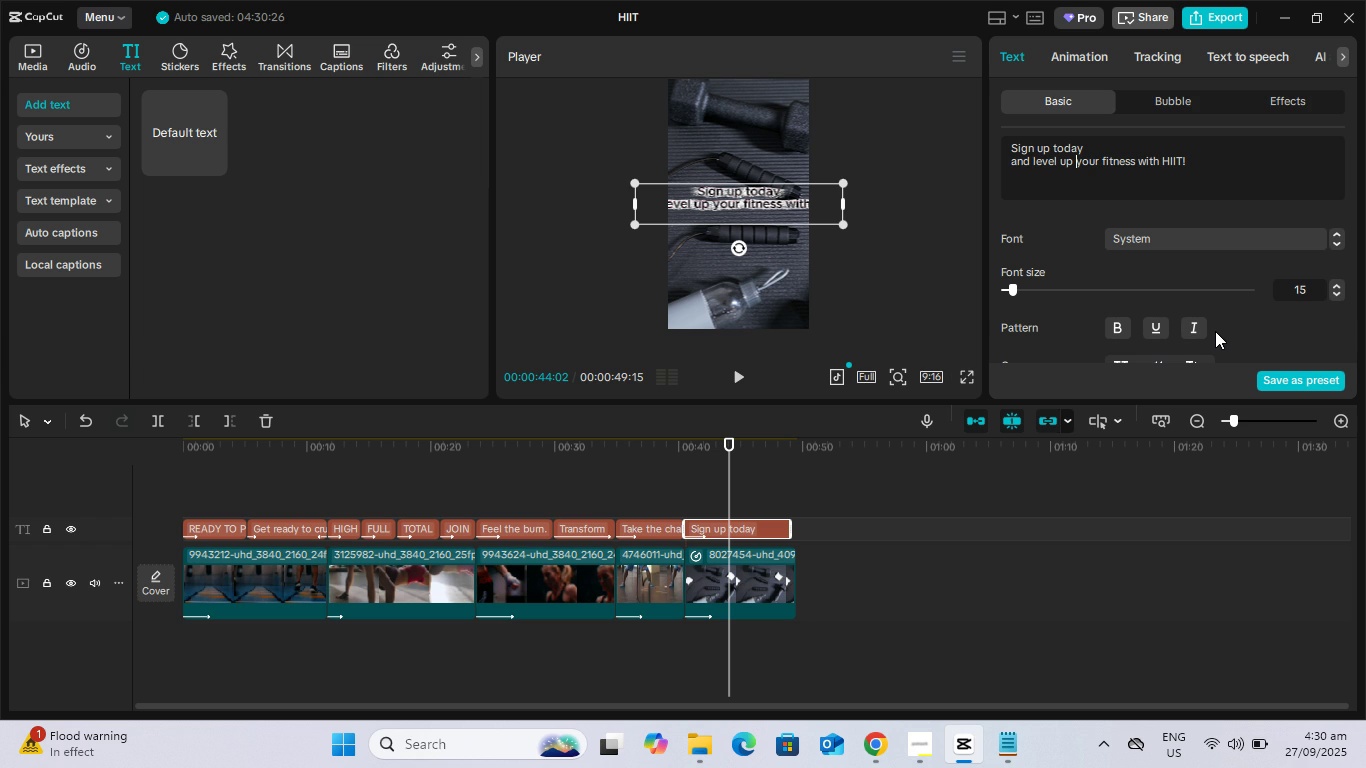 
key(Control+ArrowRight)
 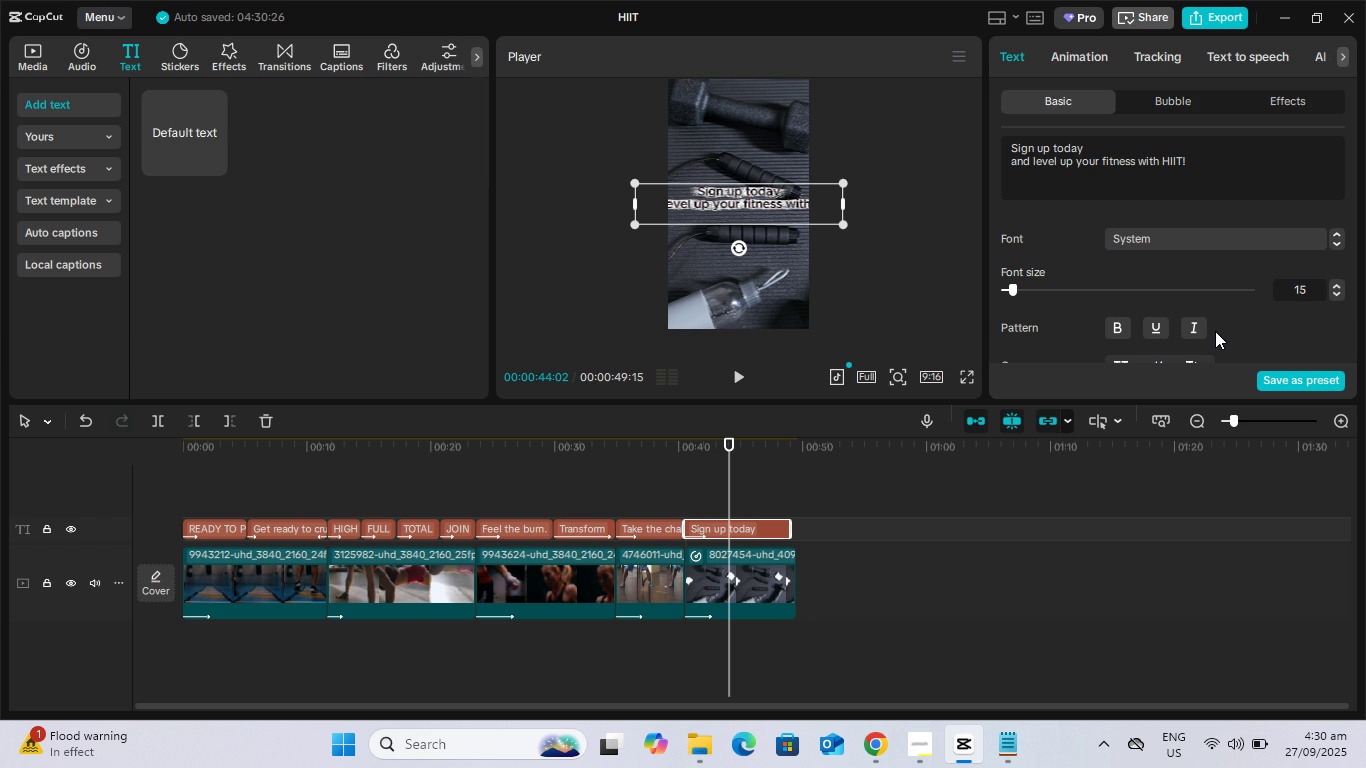 
key(Control+ArrowRight)
 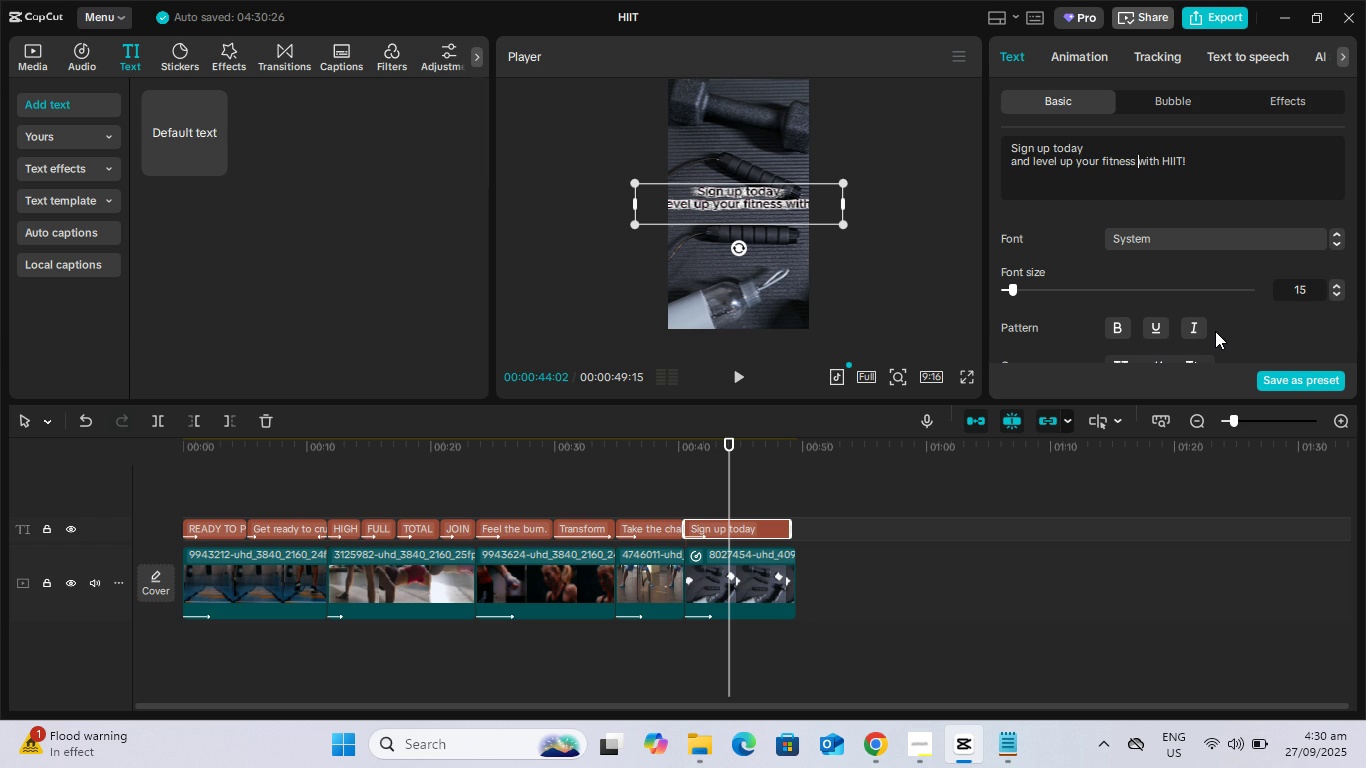 
key(Control+ArrowRight)
 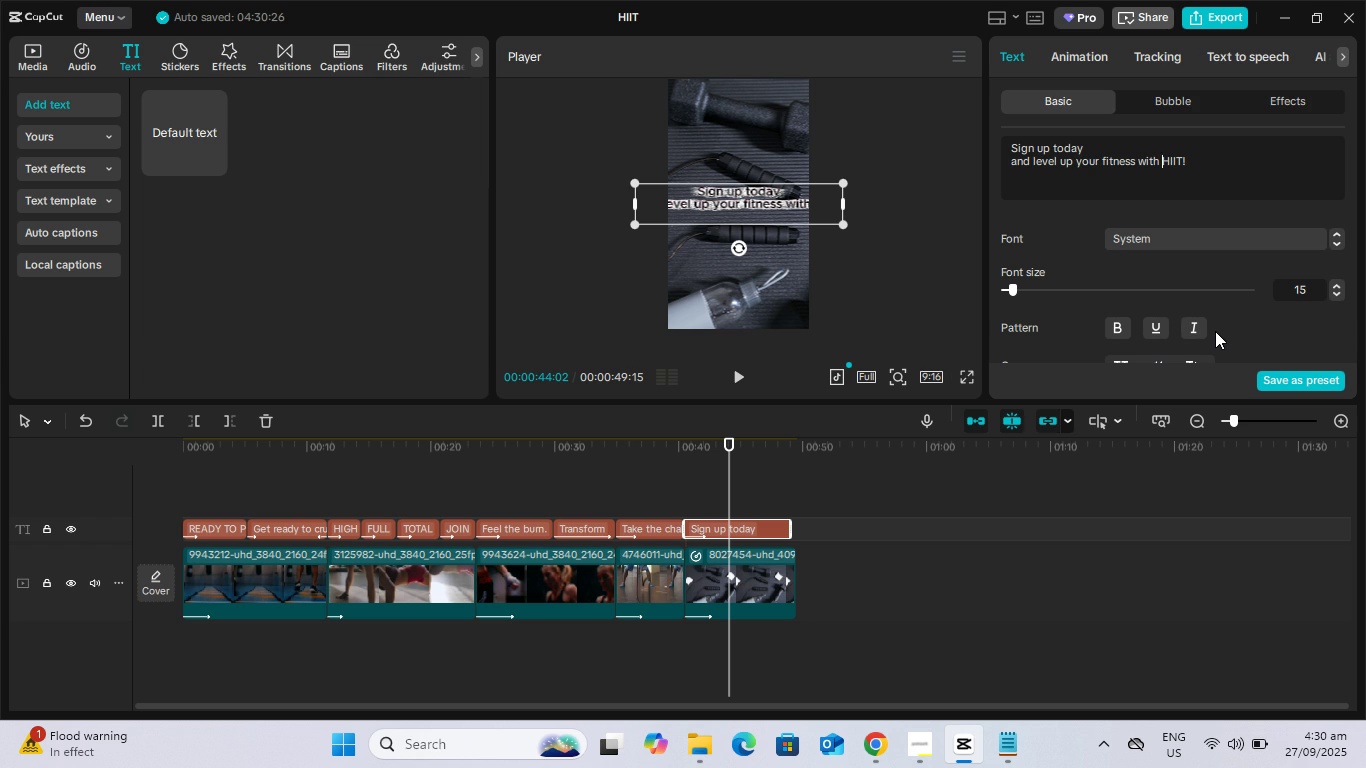 
key(Control+ControlLeft)
 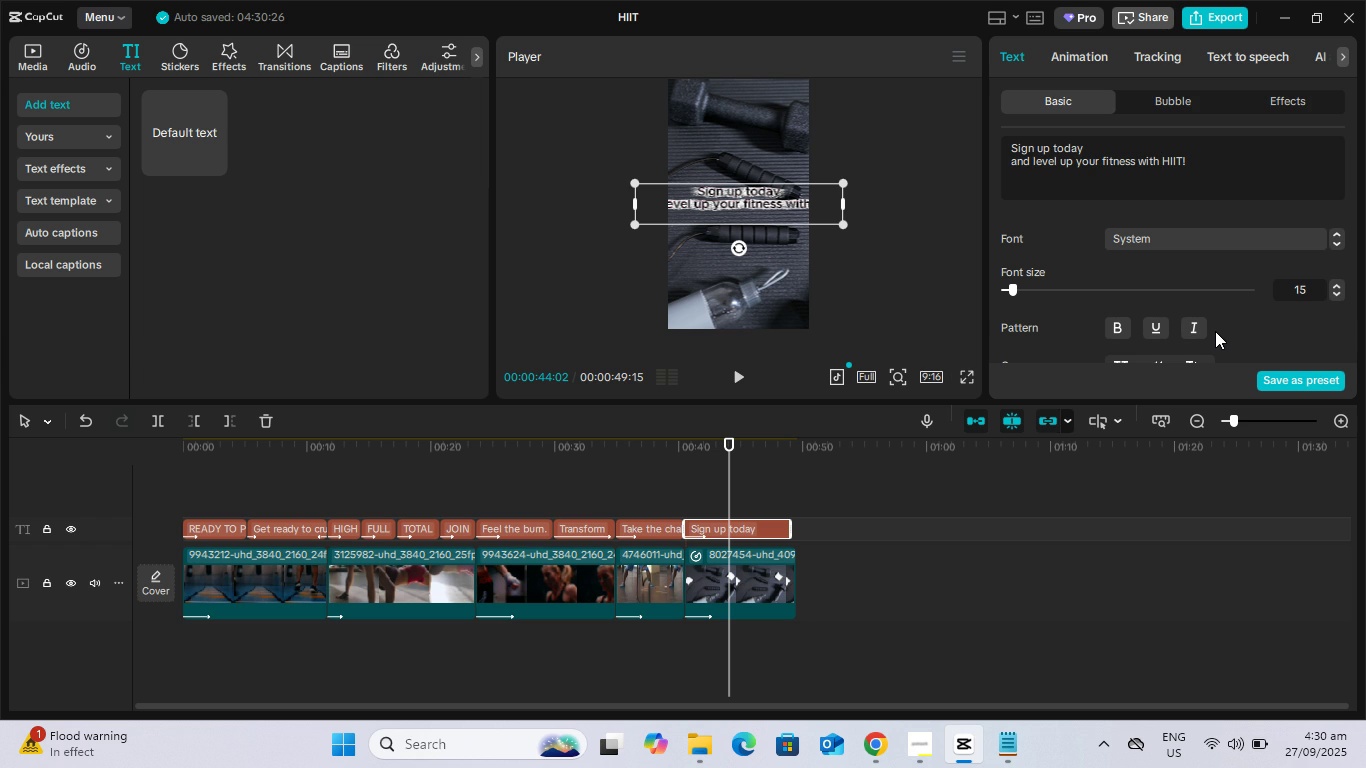 
key(Control+ArrowLeft)
 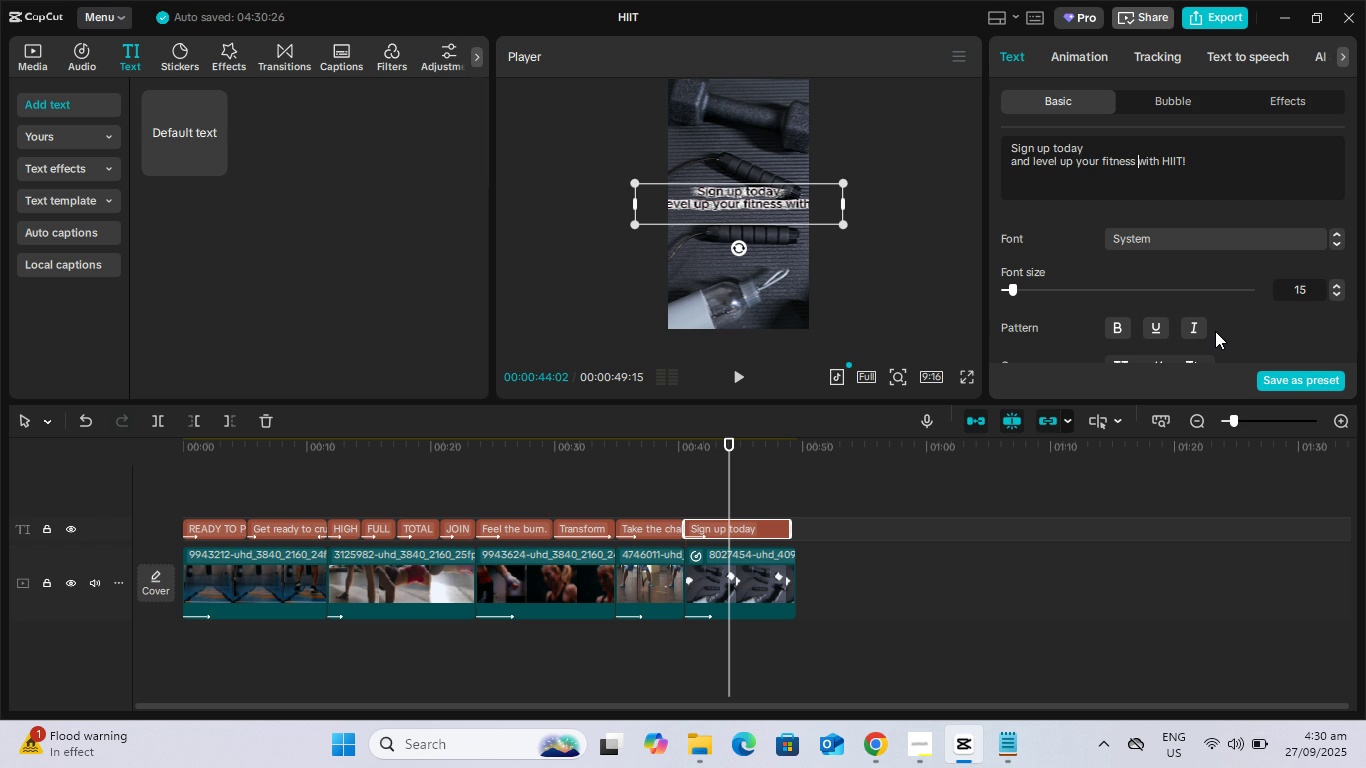 
key(Backspace)
 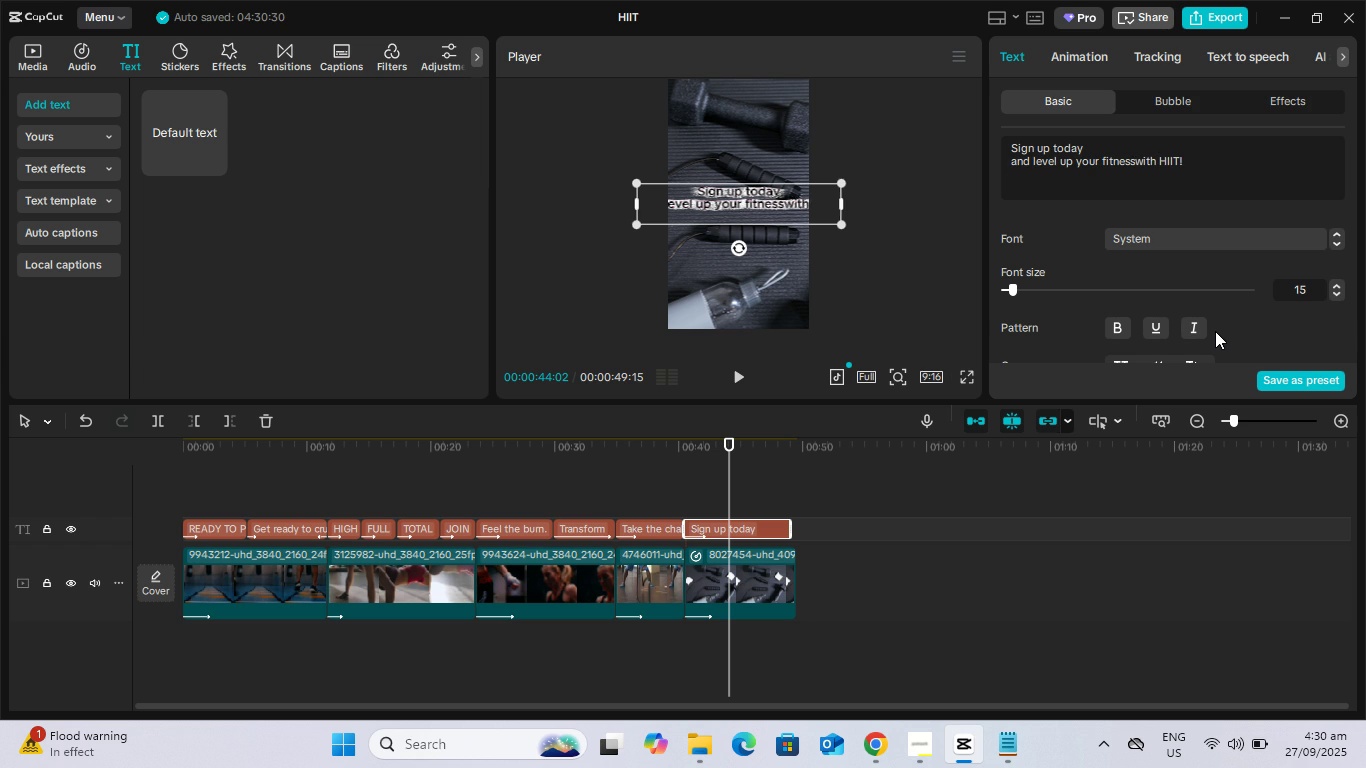 
key(Enter)
 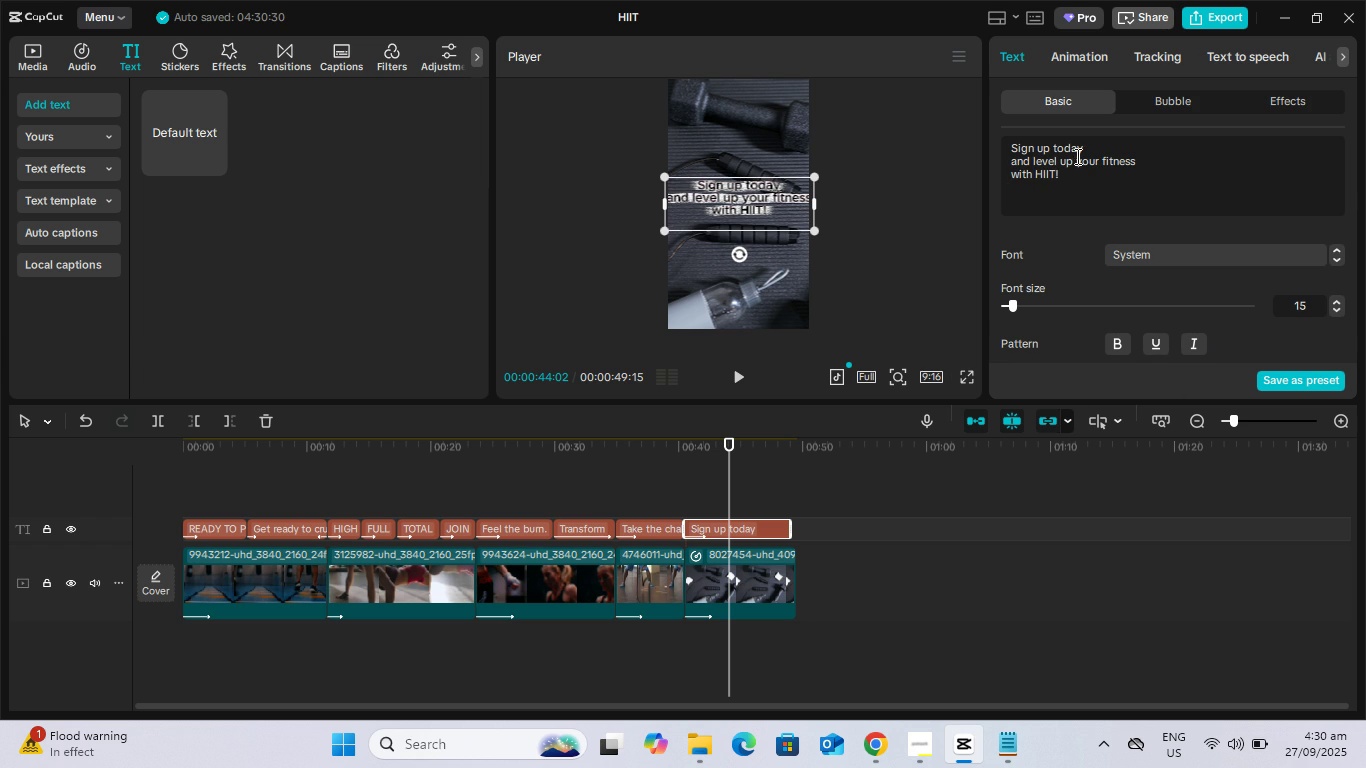 
left_click([1077, 160])
 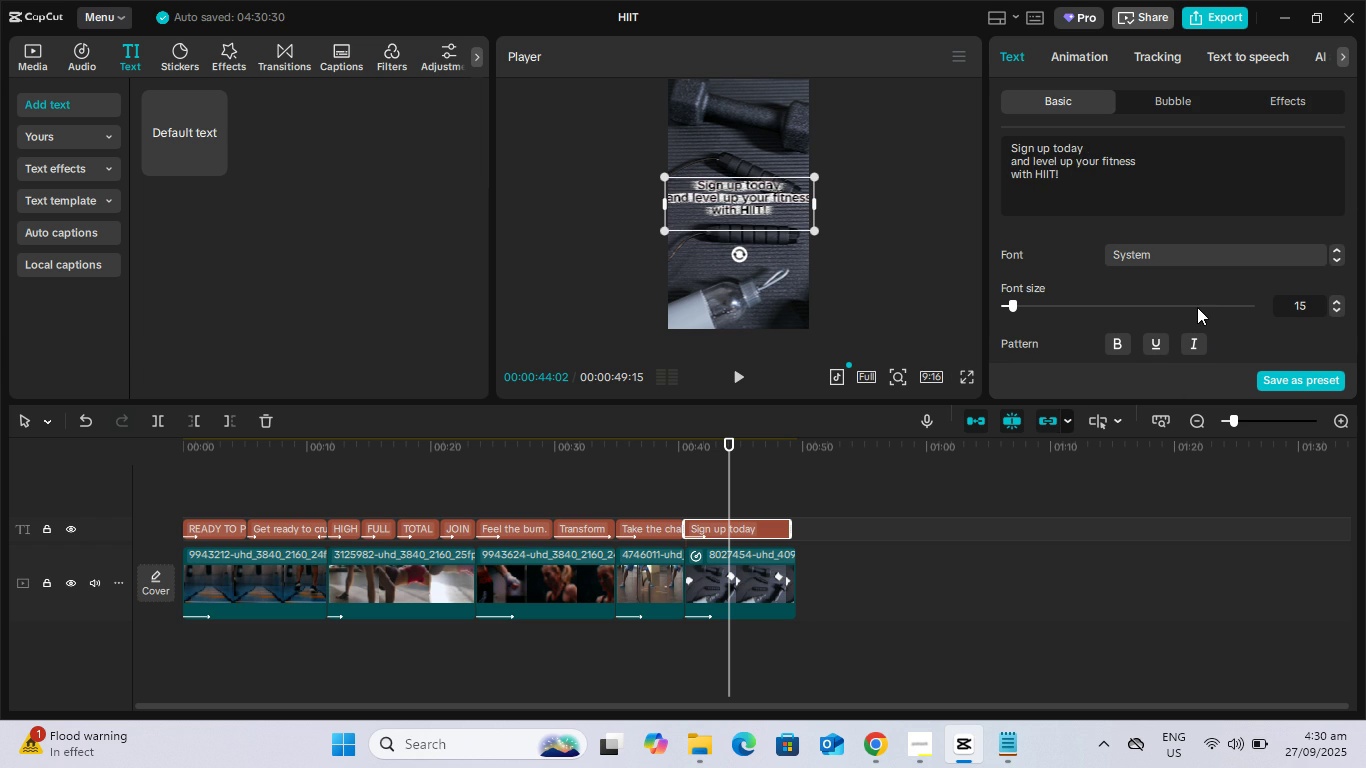 
key(Backspace)
 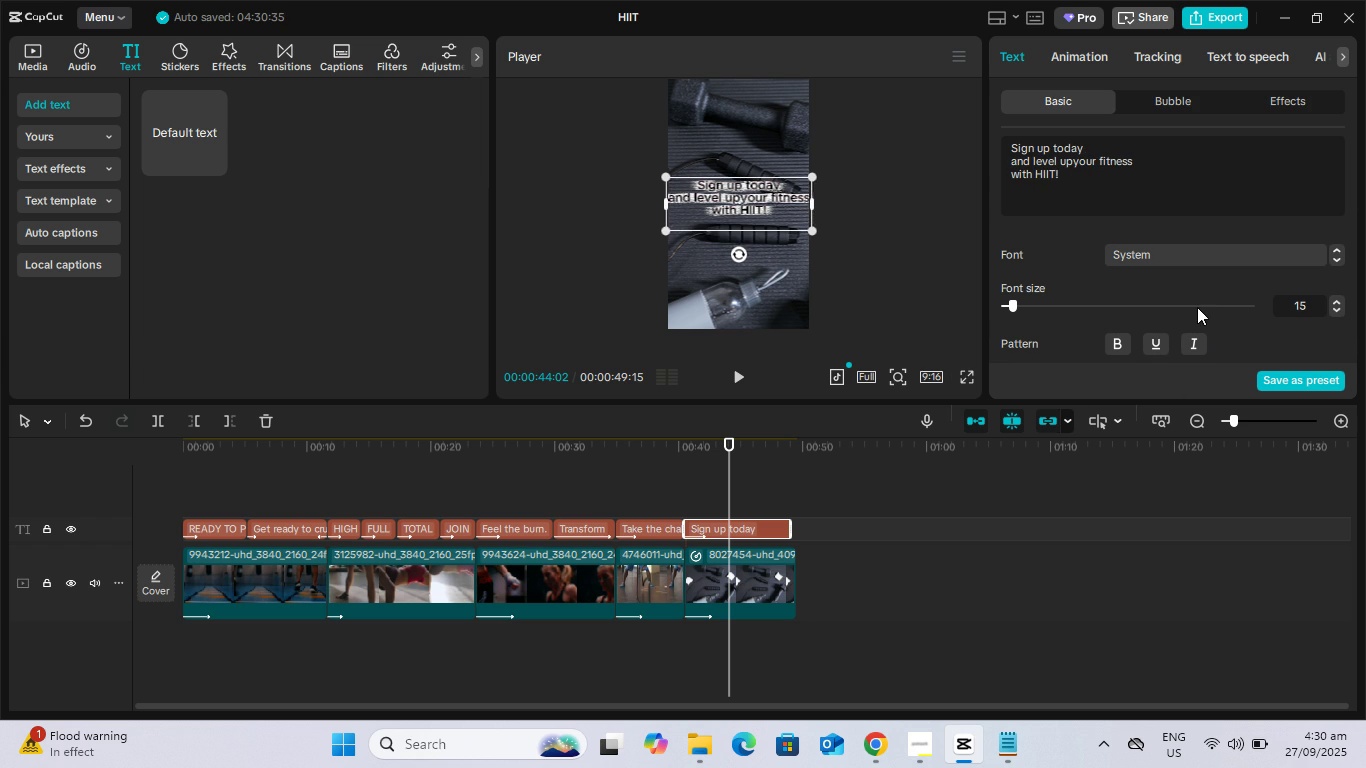 
key(Enter)
 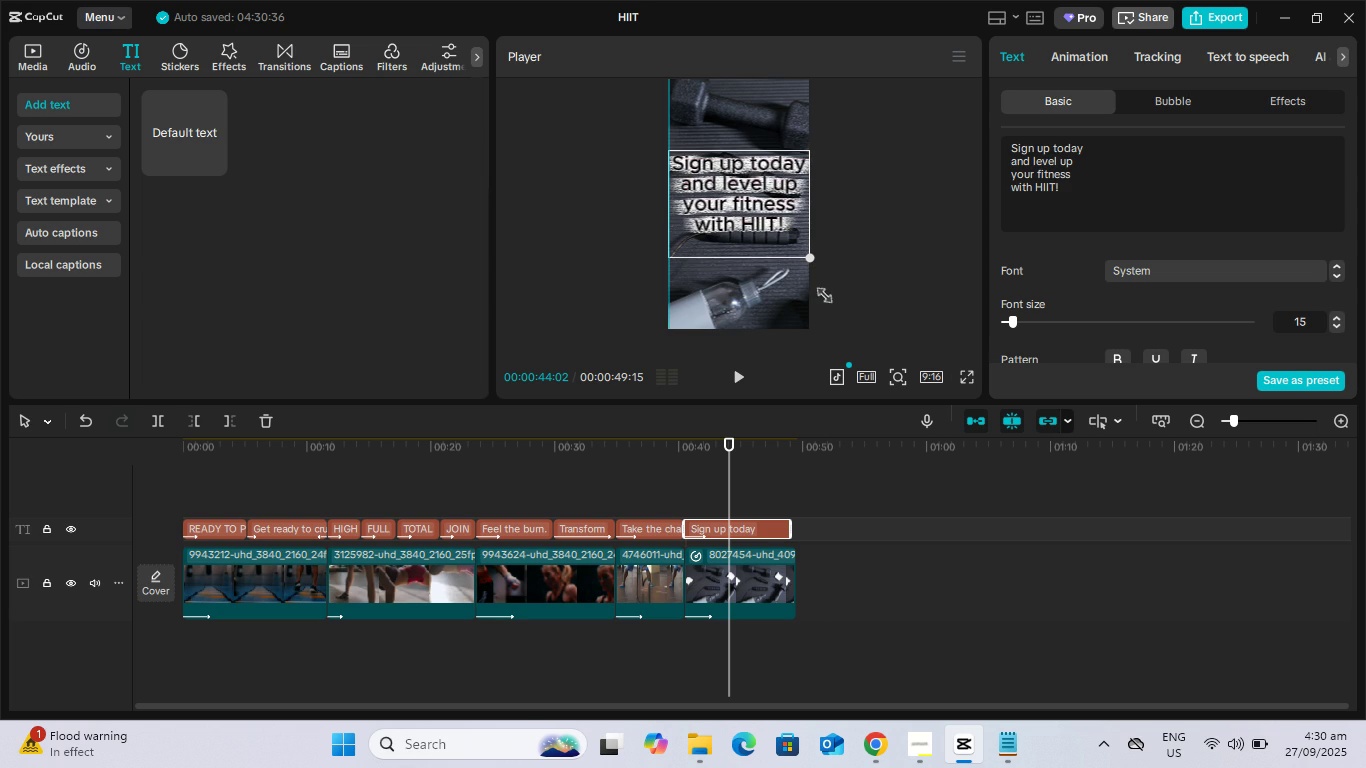 
wait(6.6)
 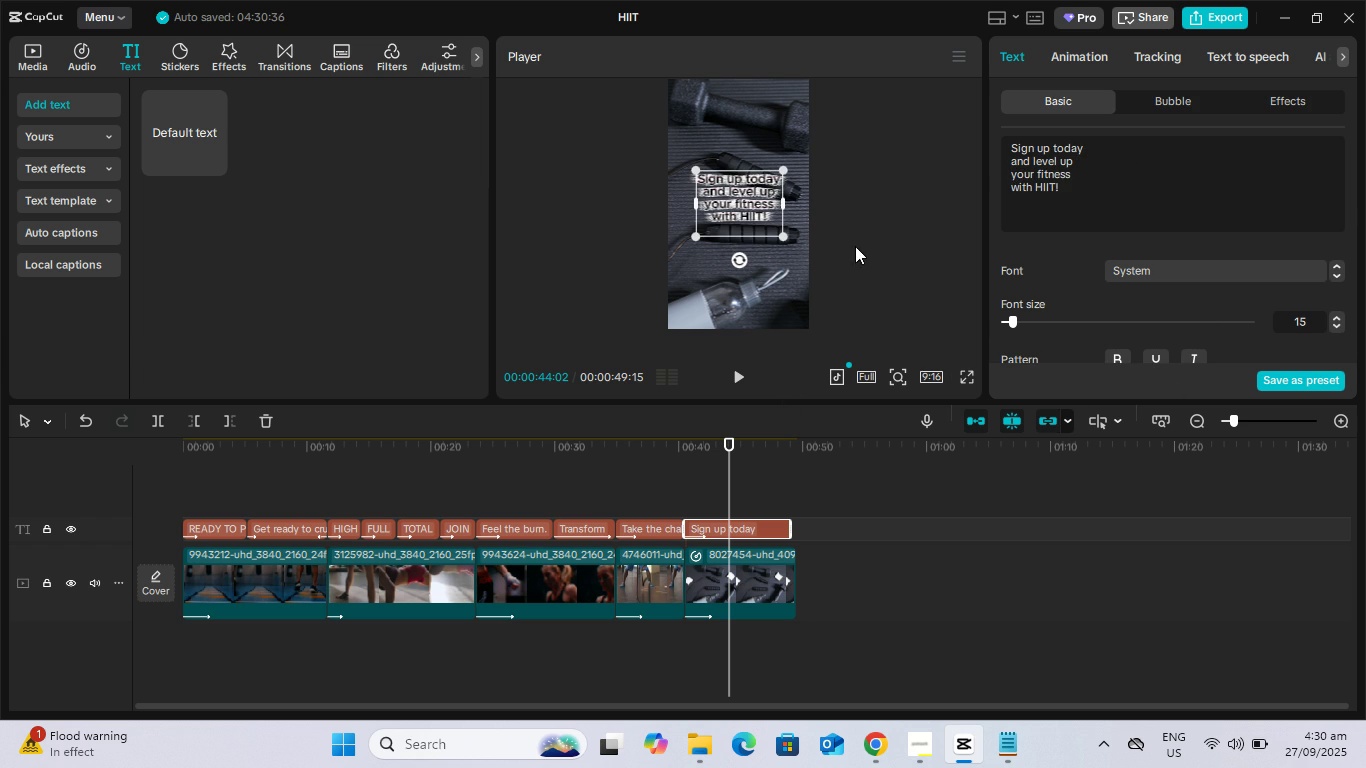 
left_click([1120, 181])
 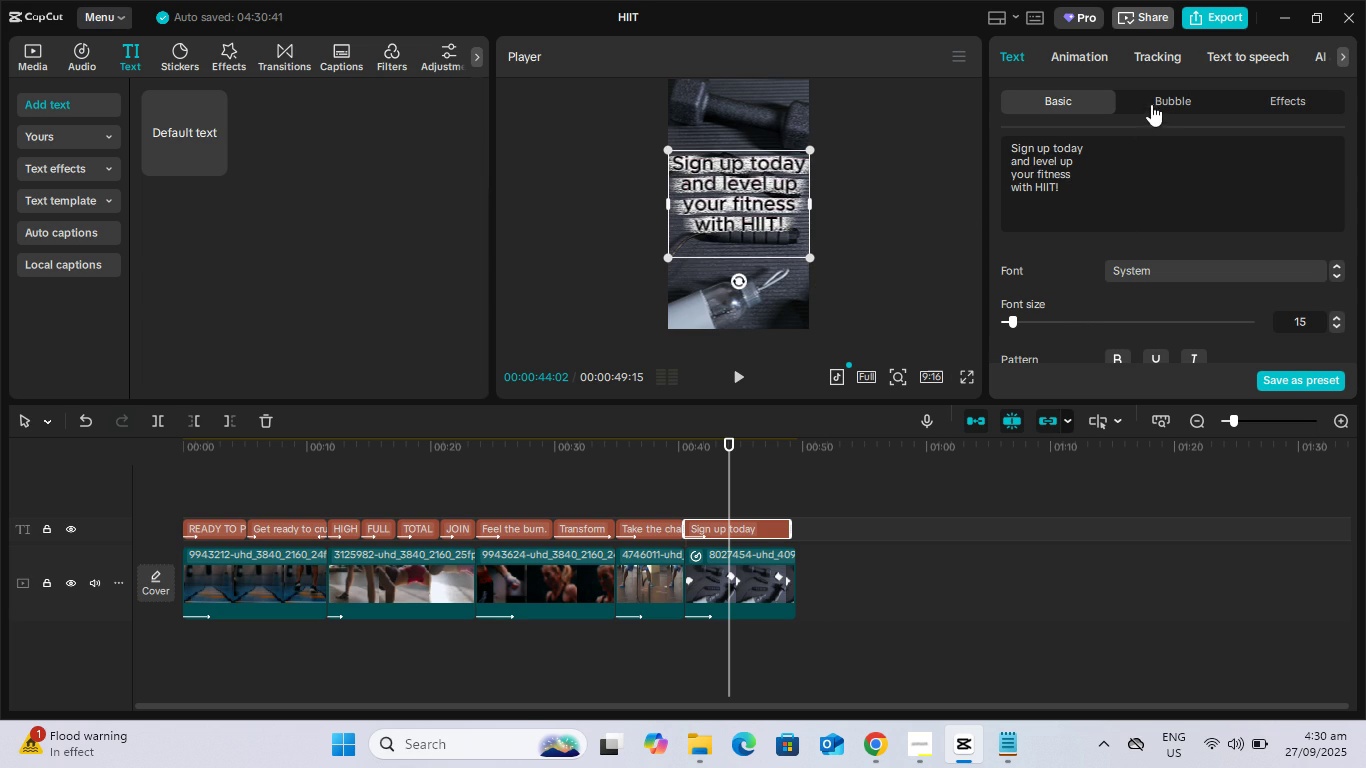 
double_click([1275, 104])
 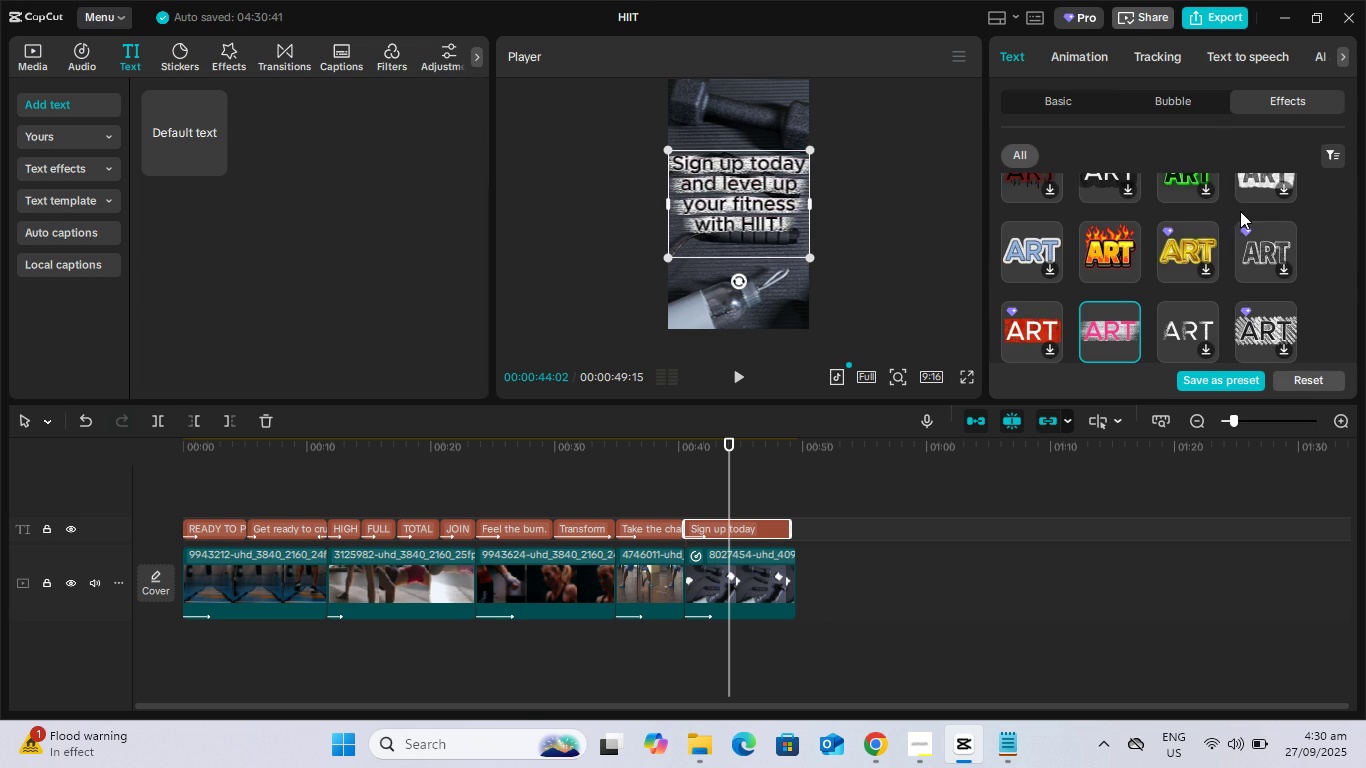 
scroll: coordinate [1238, 238], scroll_direction: down, amount: 1.0
 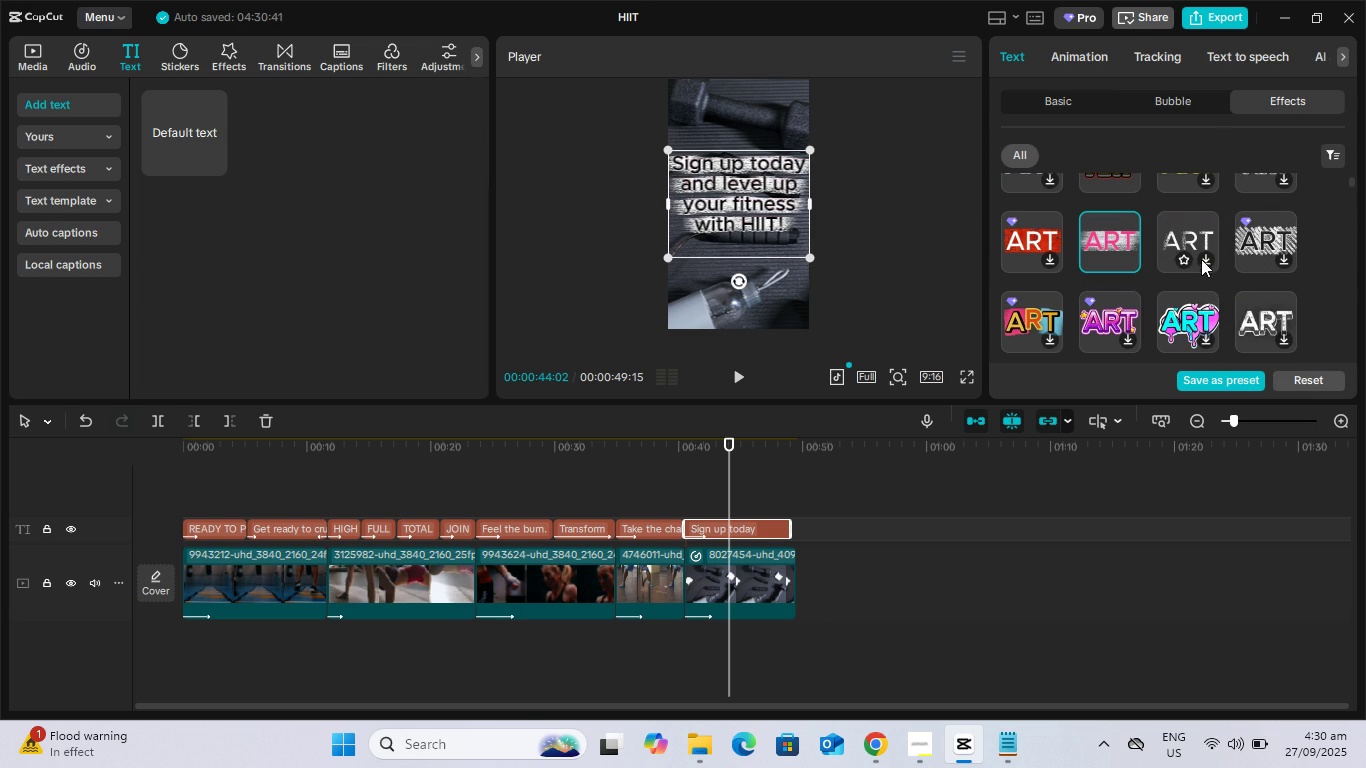 
left_click([1201, 259])
 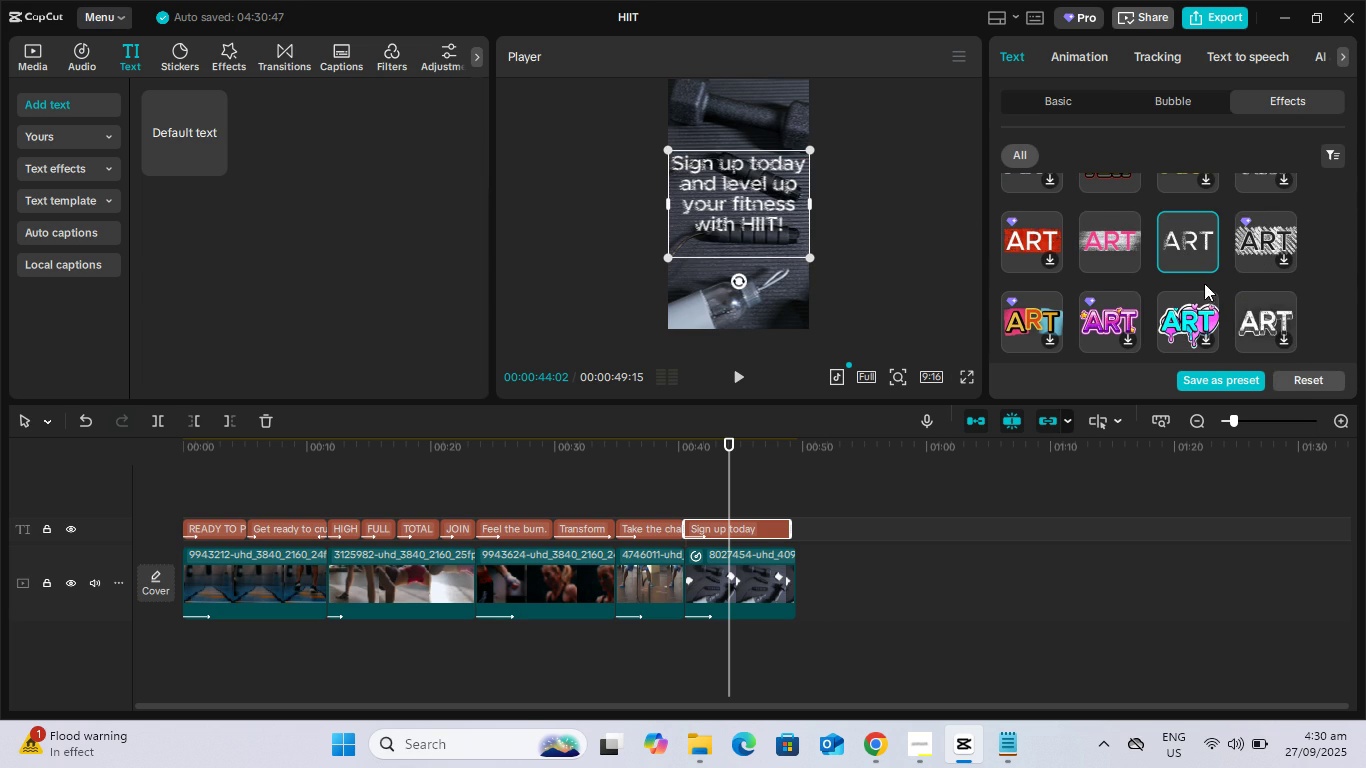 
scroll: coordinate [1207, 247], scroll_direction: down, amount: 3.0
 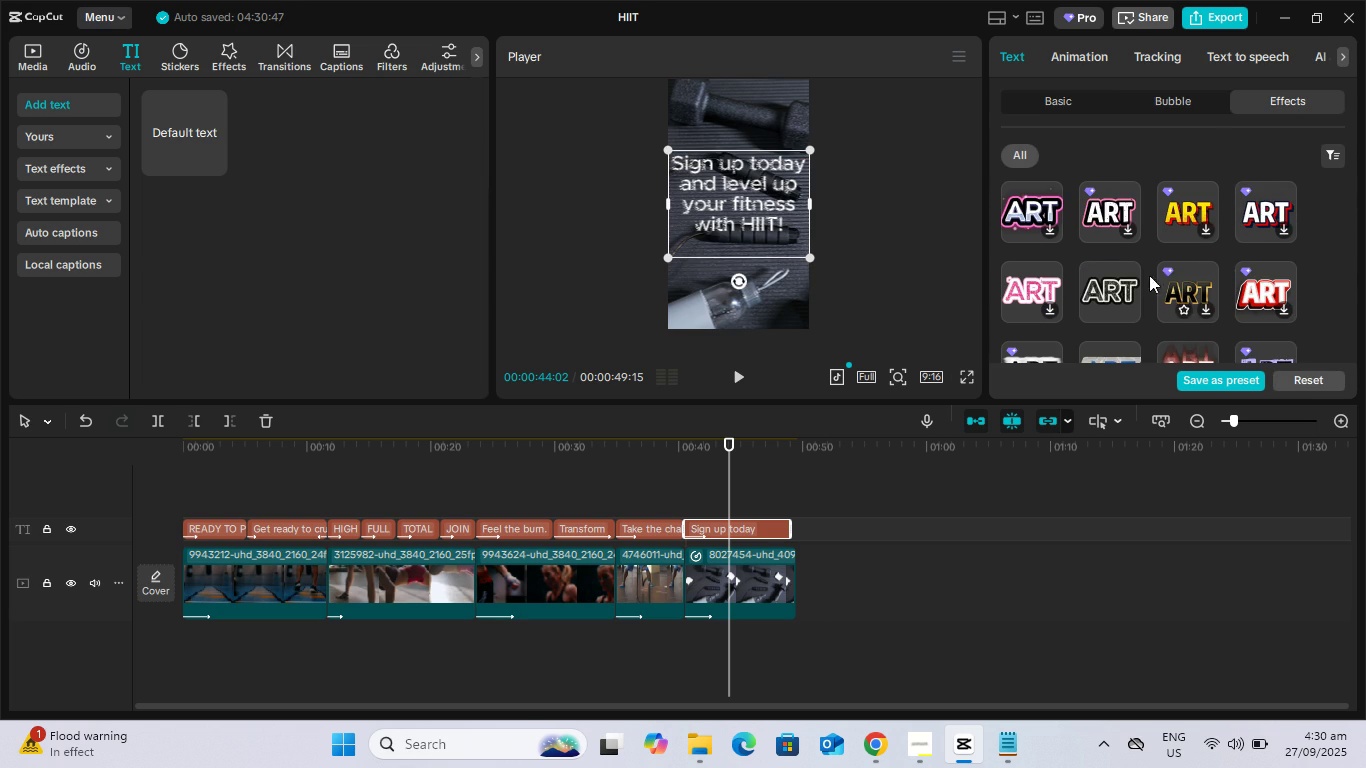 
left_click([1124, 277])
 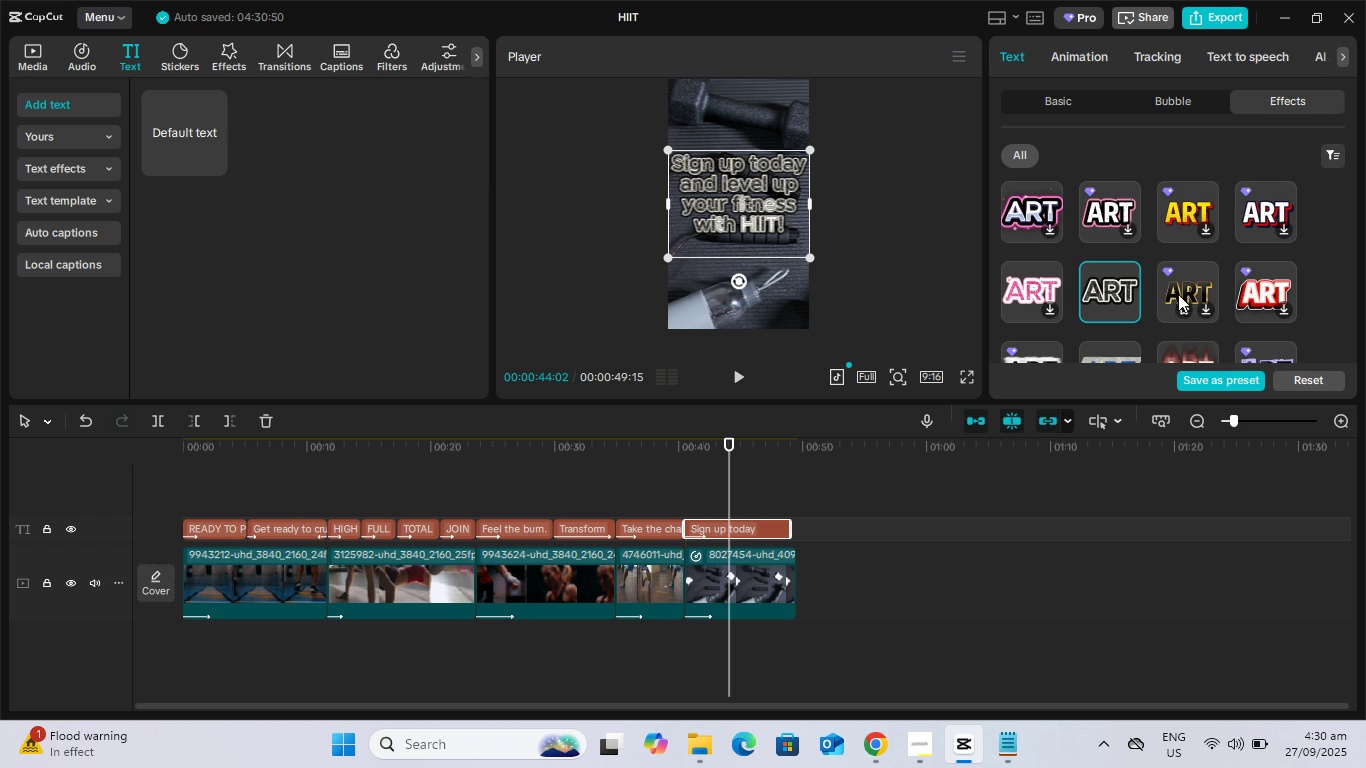 
scroll: coordinate [1219, 209], scroll_direction: down, amount: 3.0
 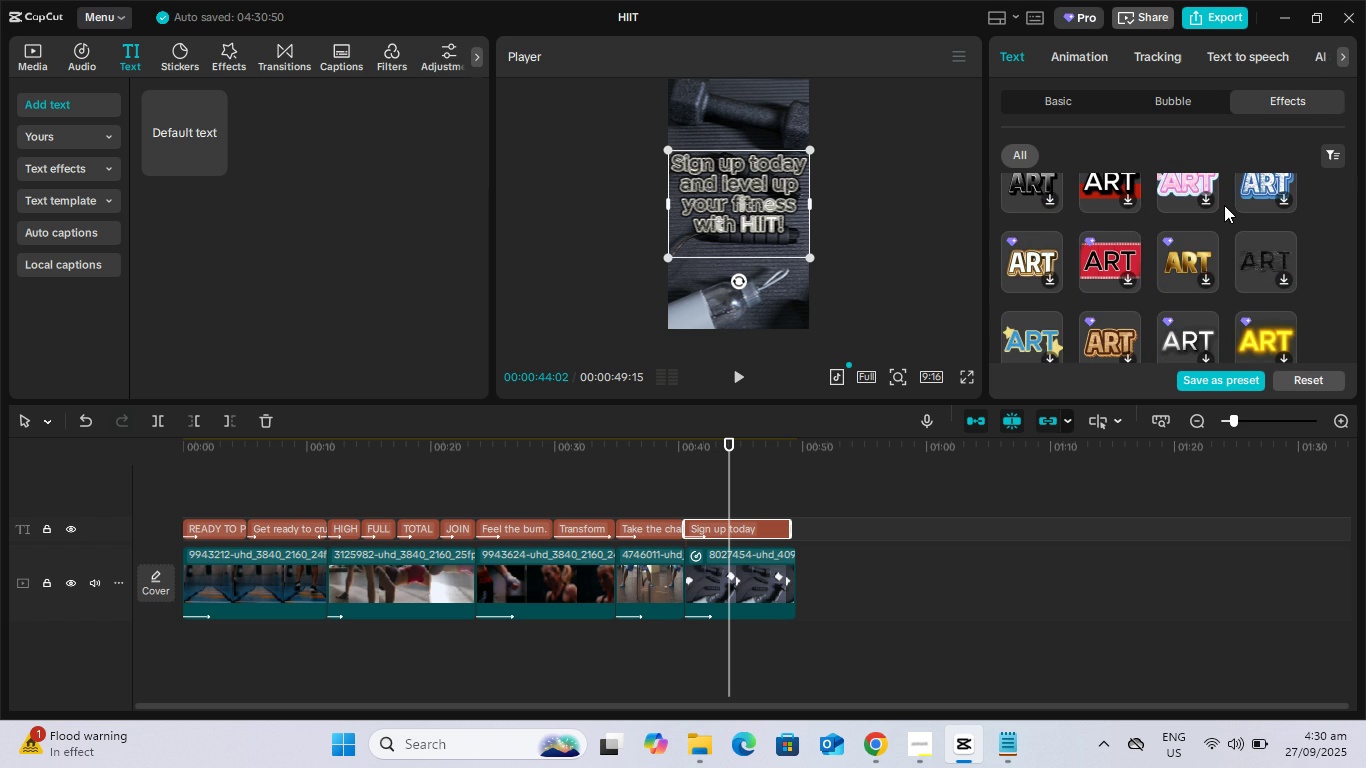 
scroll: coordinate [1224, 205], scroll_direction: up, amount: 1.0
 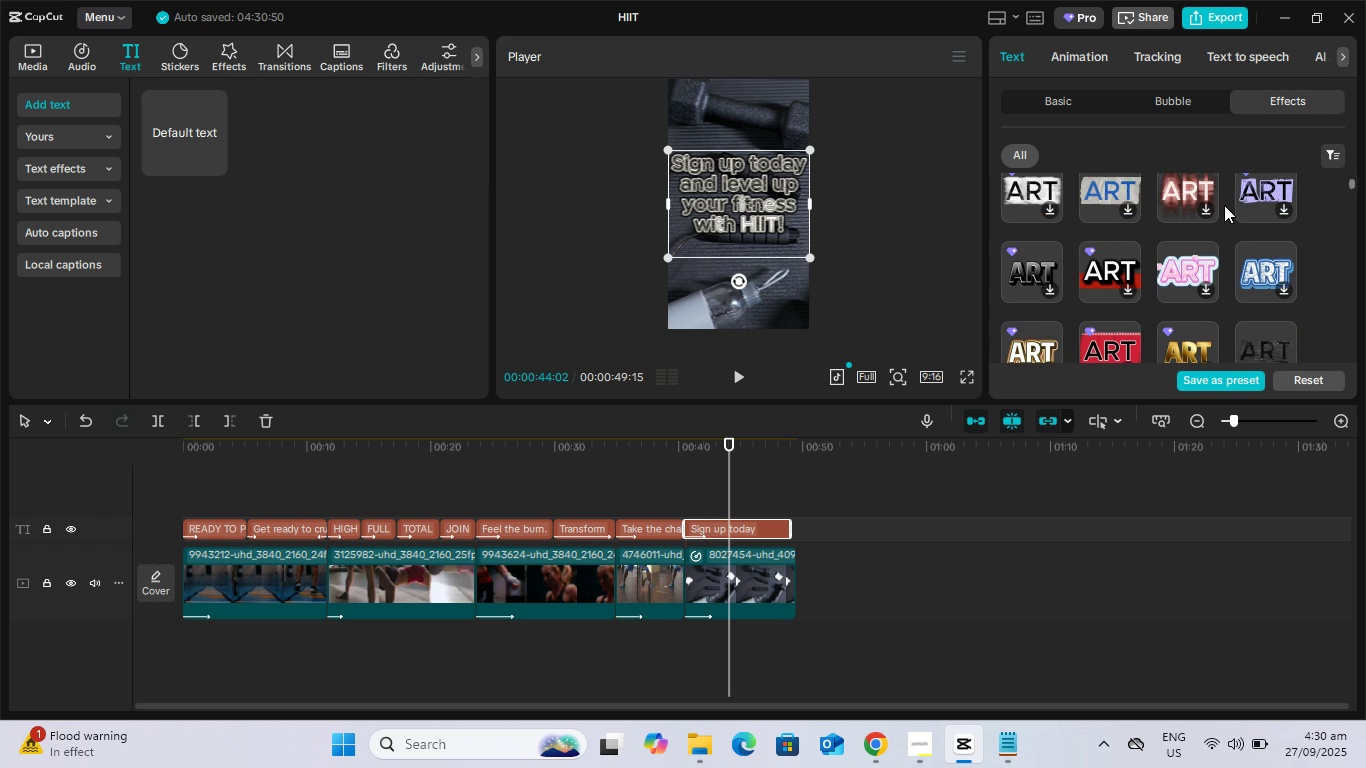 
scroll: coordinate [1230, 210], scroll_direction: down, amount: 2.0
 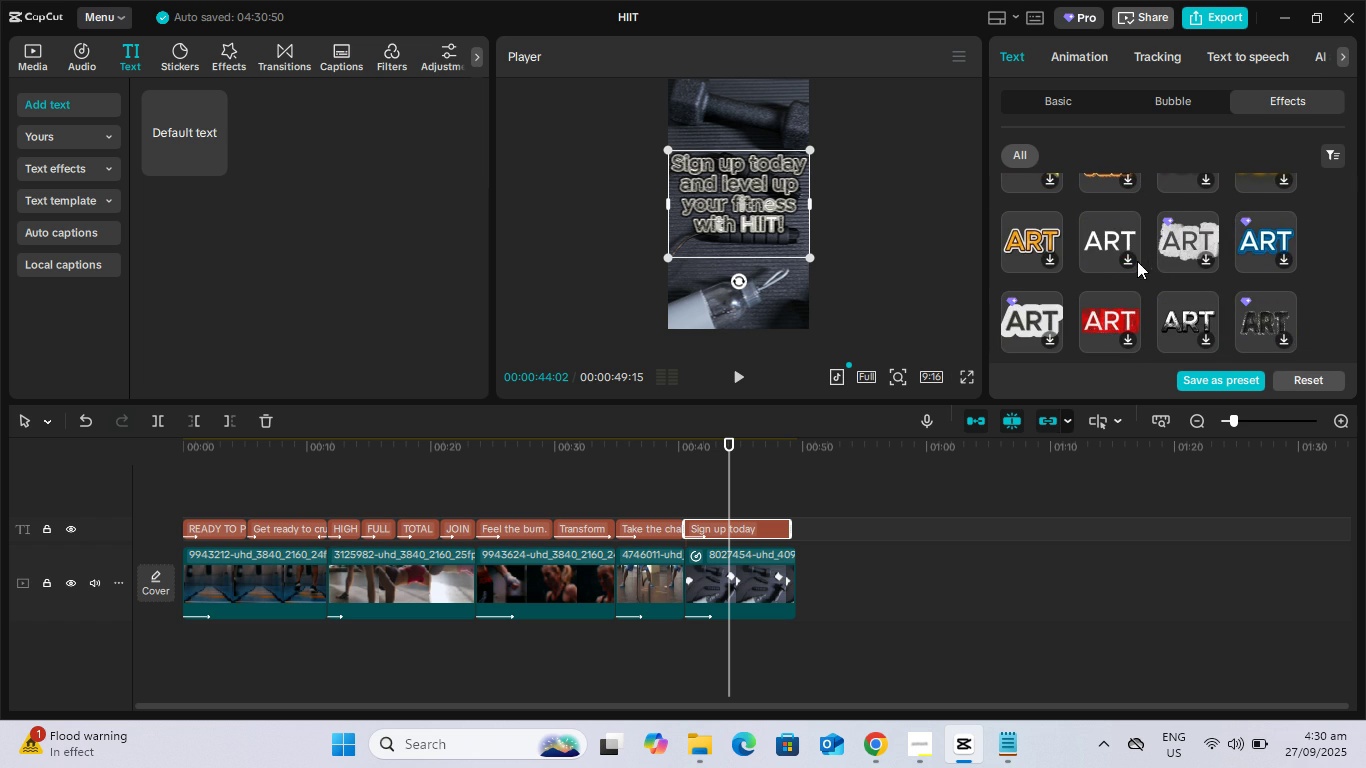 
left_click([1131, 259])
 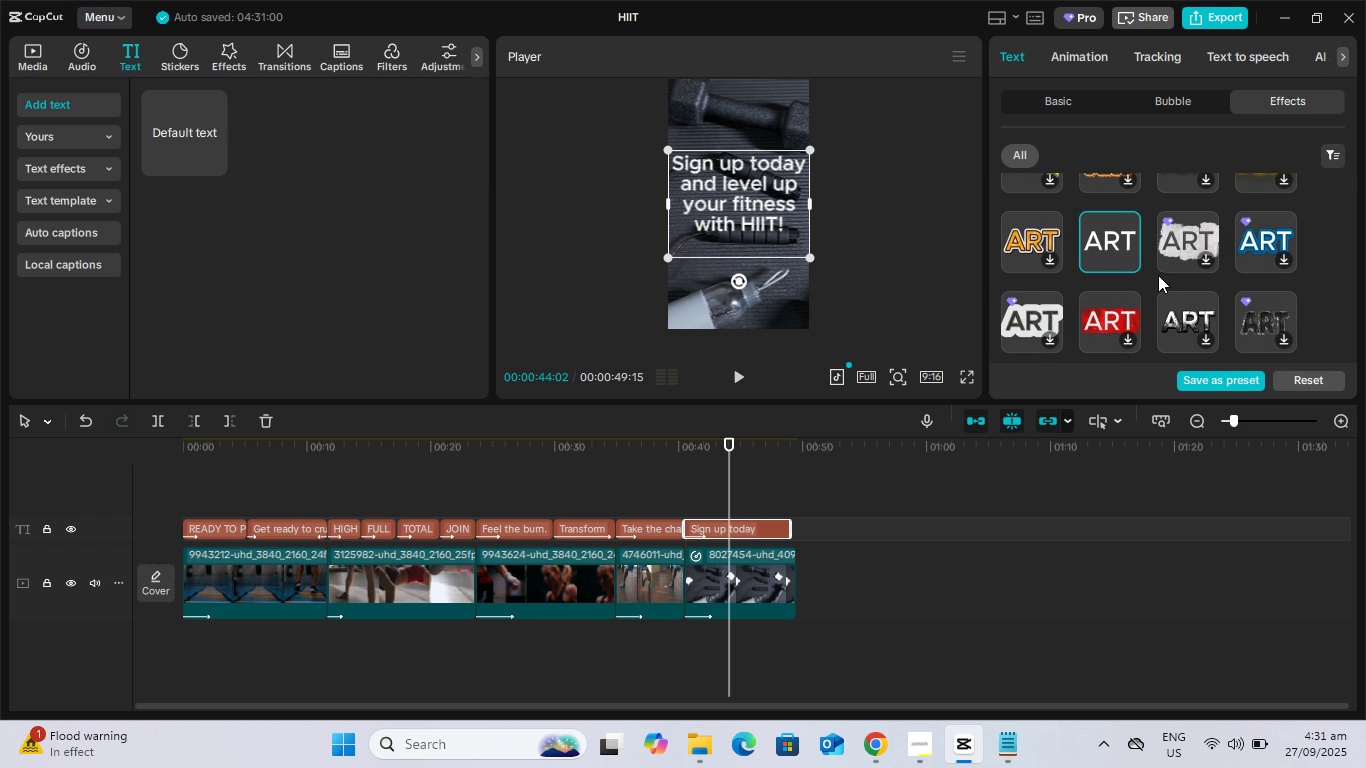 
scroll: coordinate [1175, 280], scroll_direction: down, amount: 3.0
 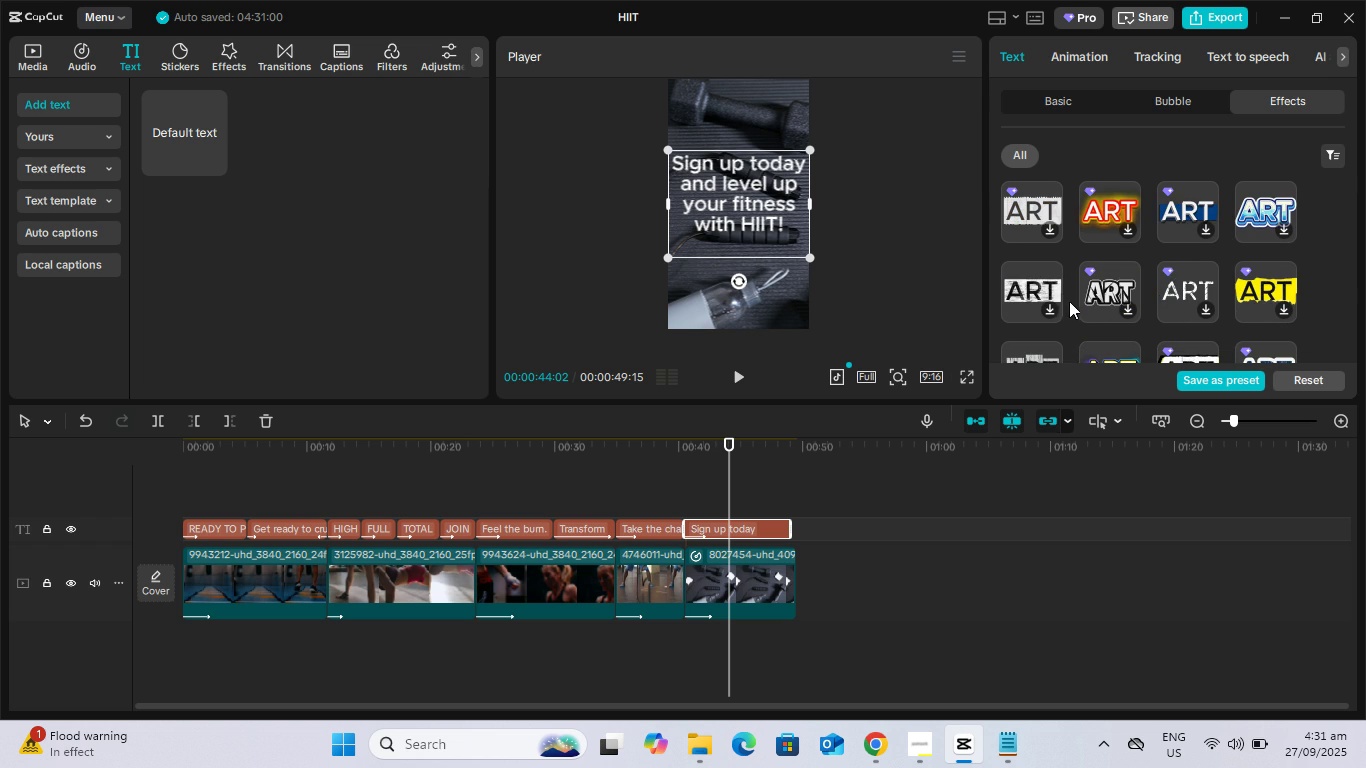 
left_click([1058, 303])
 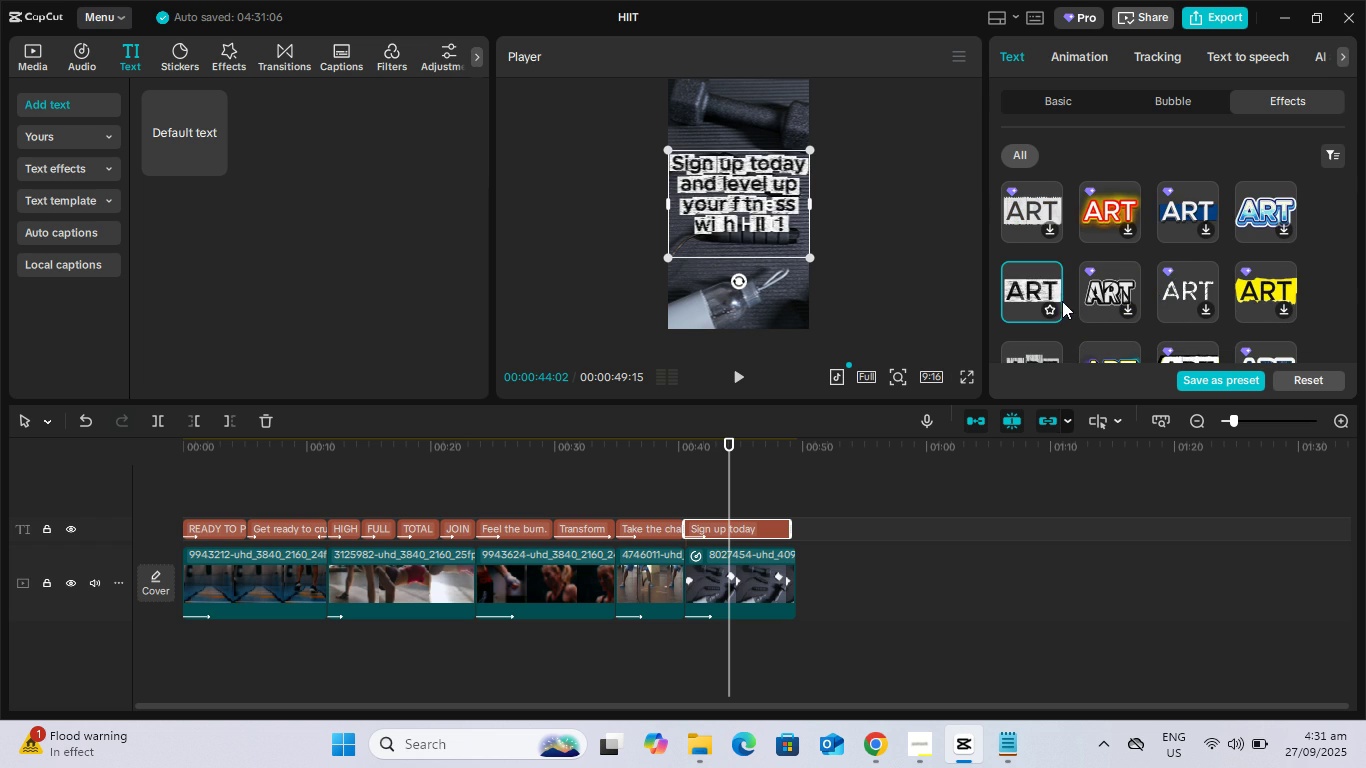 
scroll: coordinate [1200, 251], scroll_direction: down, amount: 4.0
 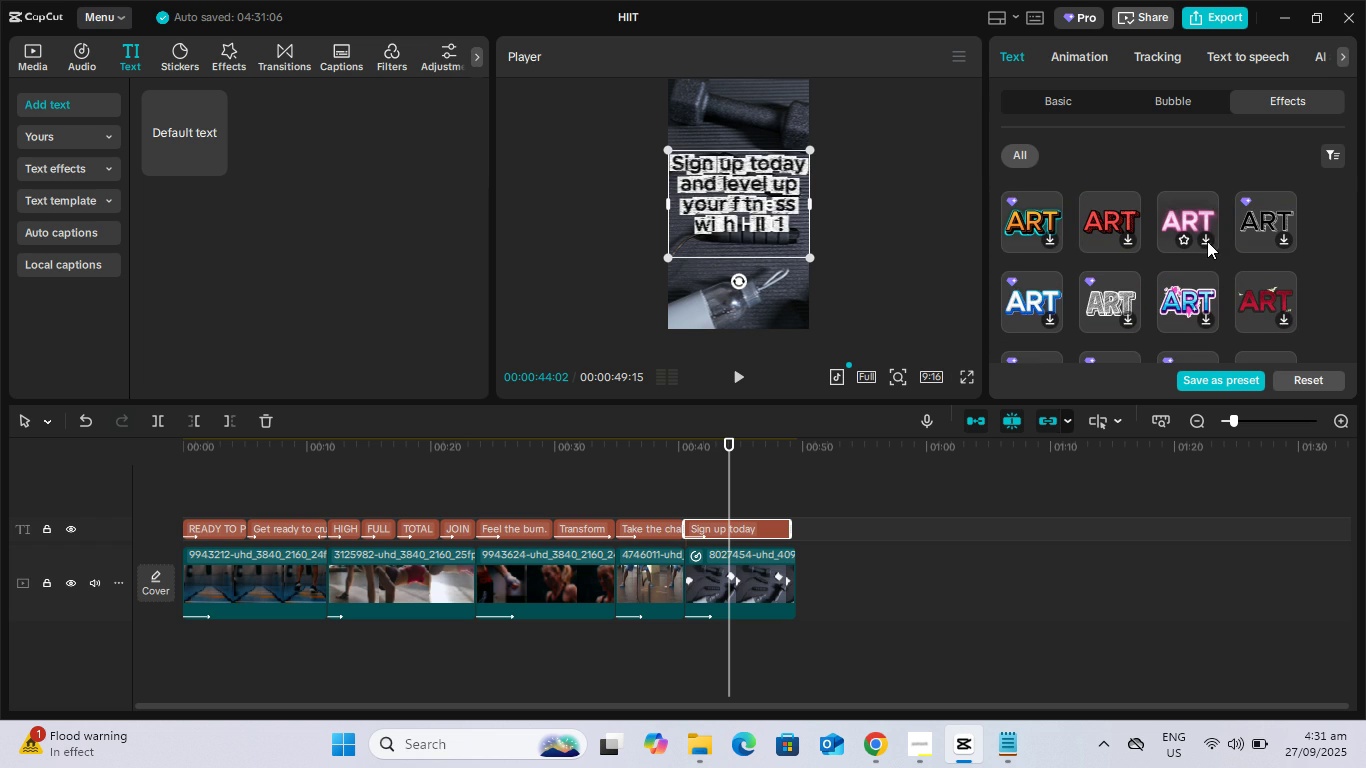 
left_click([1207, 241])
 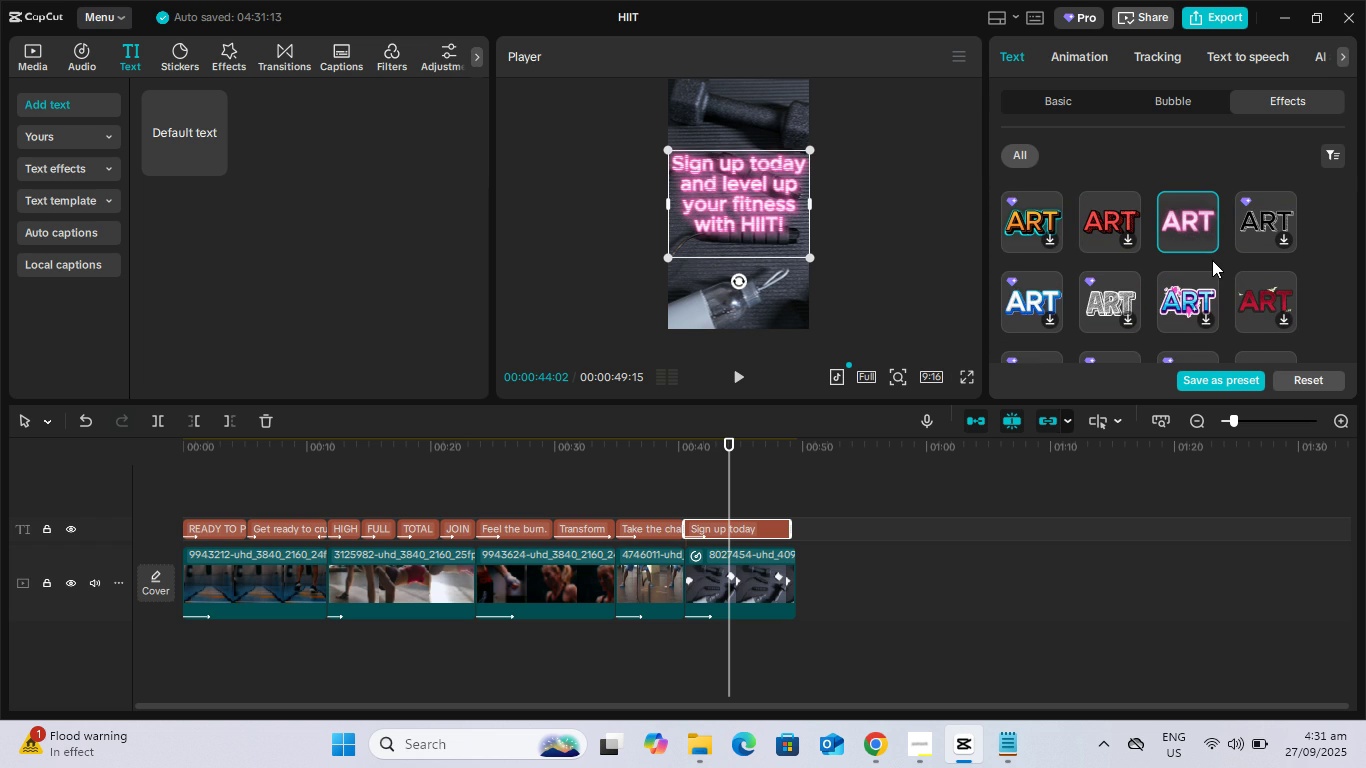 
scroll: coordinate [1212, 260], scroll_direction: down, amount: 2.0
 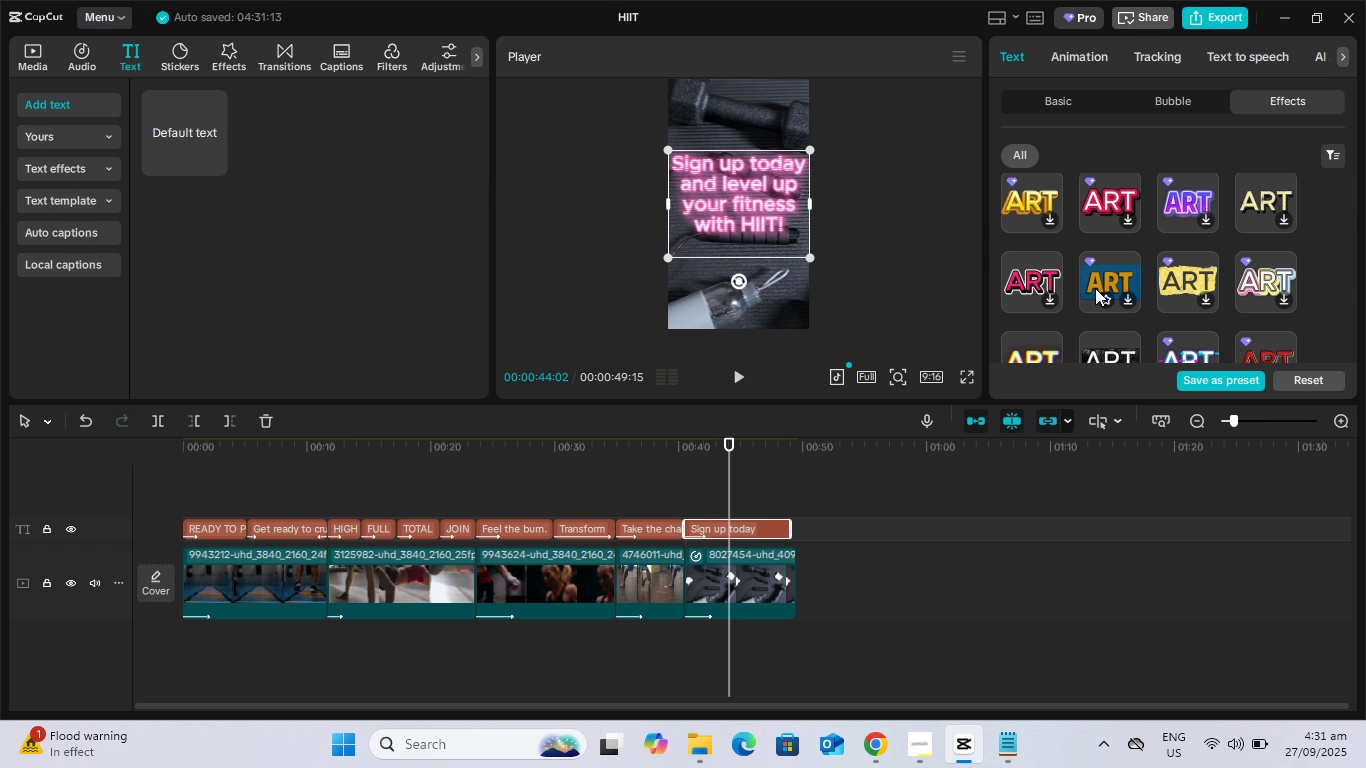 
left_click([1051, 298])
 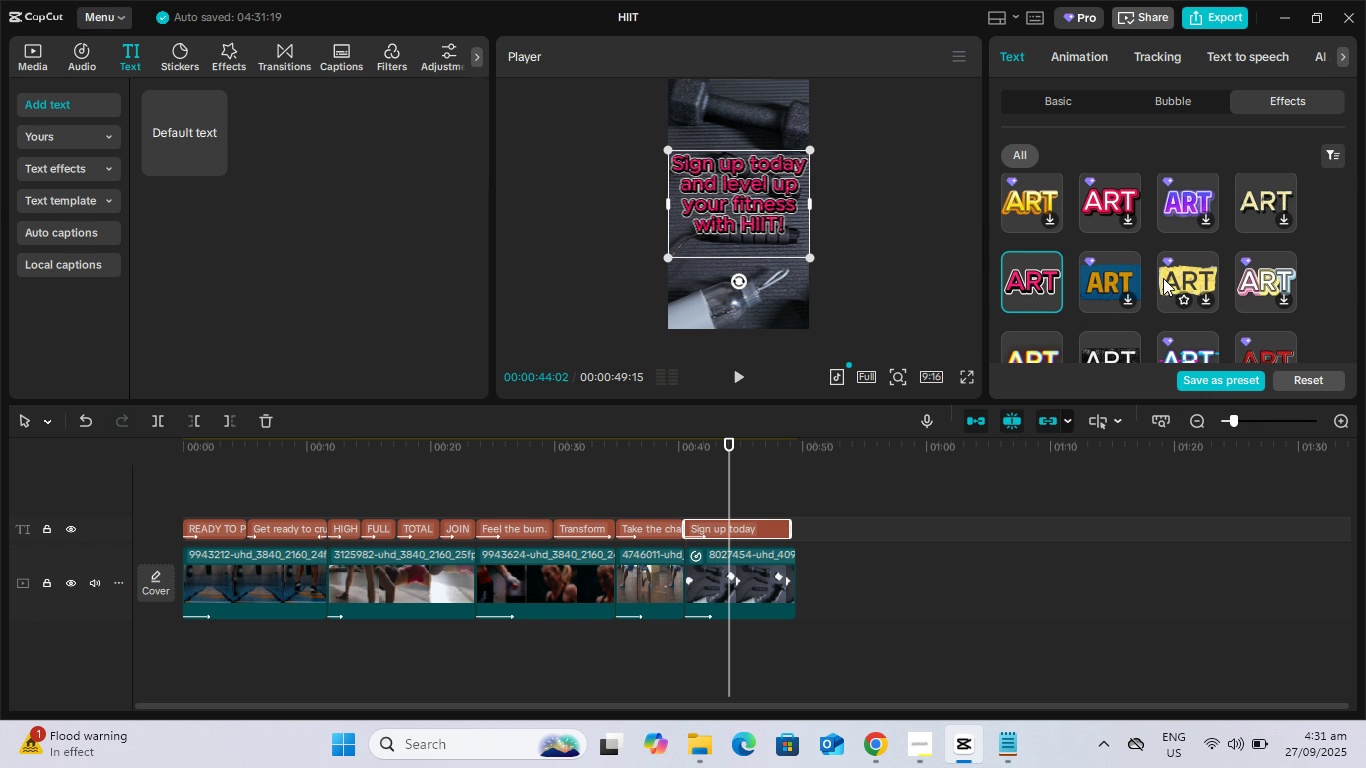 
scroll: coordinate [1183, 271], scroll_direction: down, amount: 6.0
 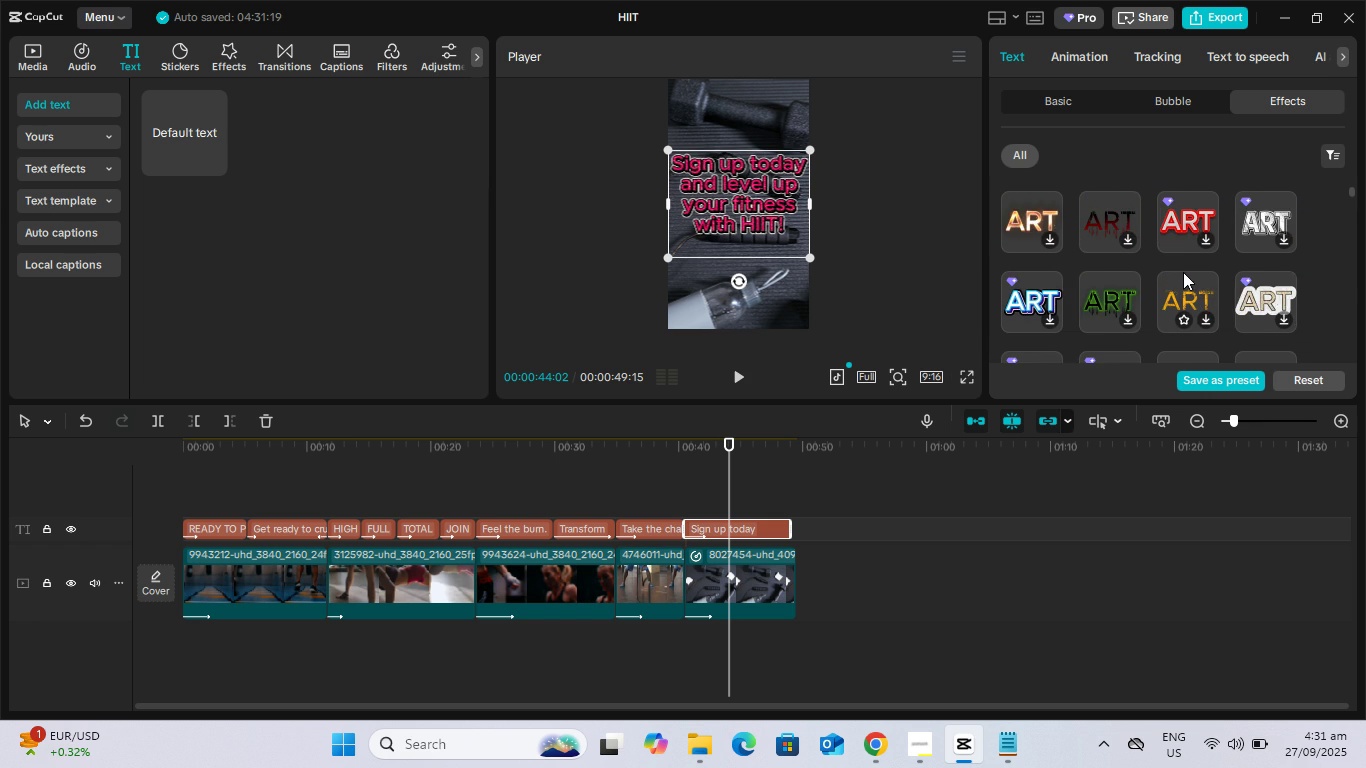 
scroll: coordinate [1183, 274], scroll_direction: down, amount: 2.0
 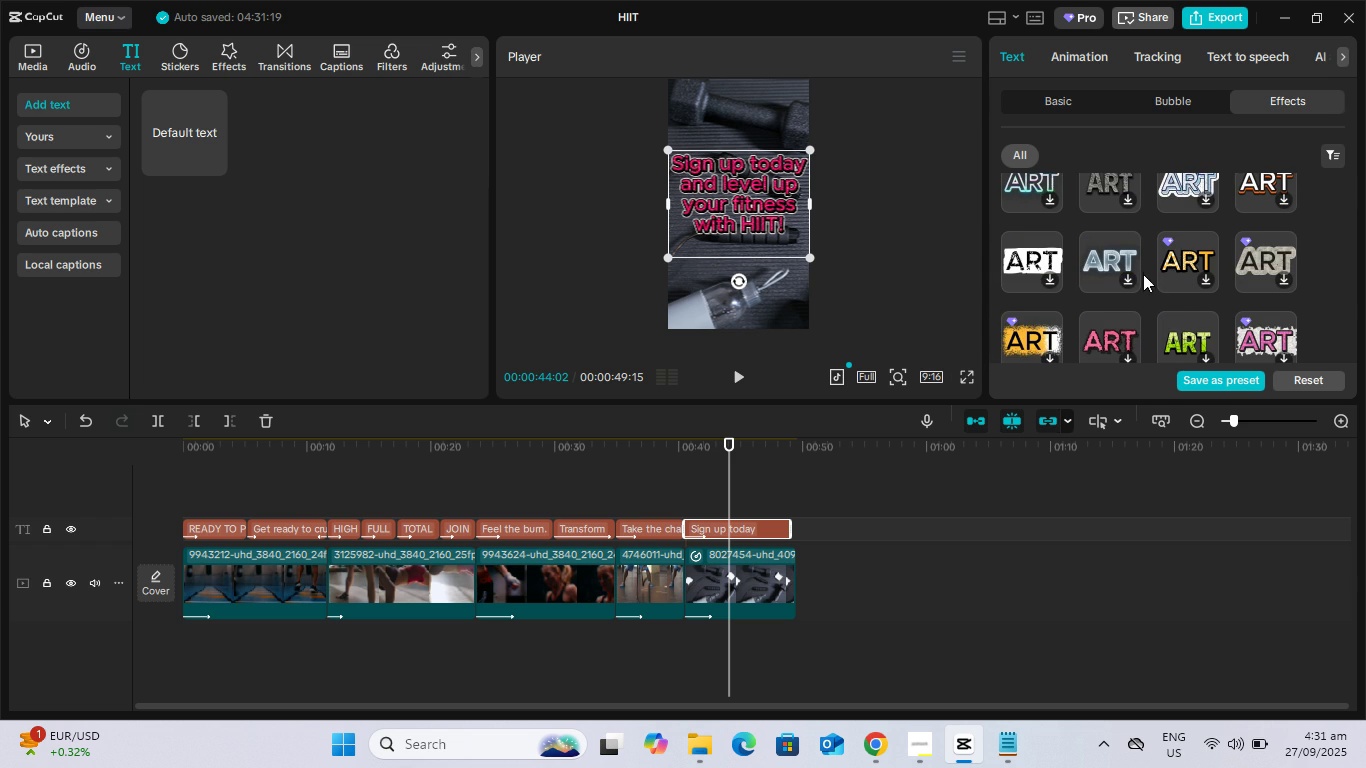 
left_click([1128, 278])
 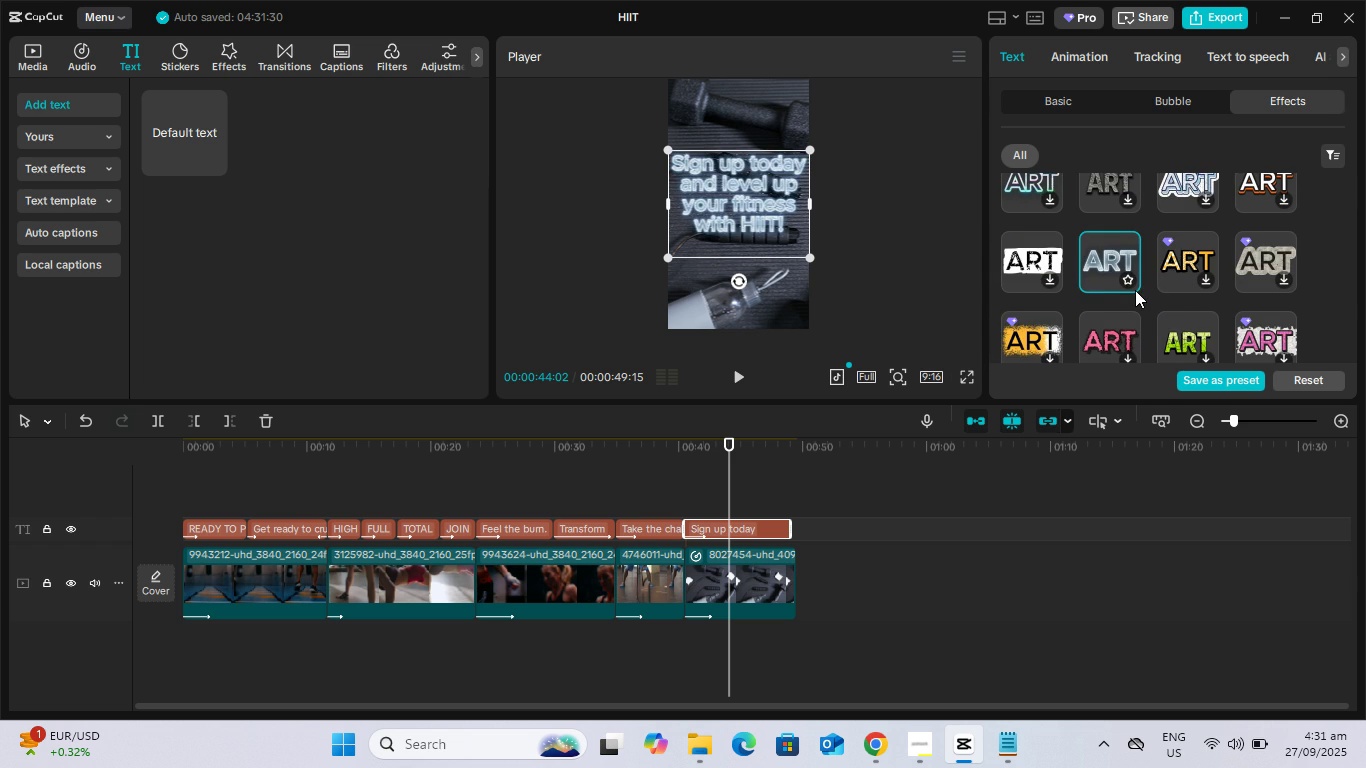 
scroll: coordinate [1143, 286], scroll_direction: down, amount: 2.0
 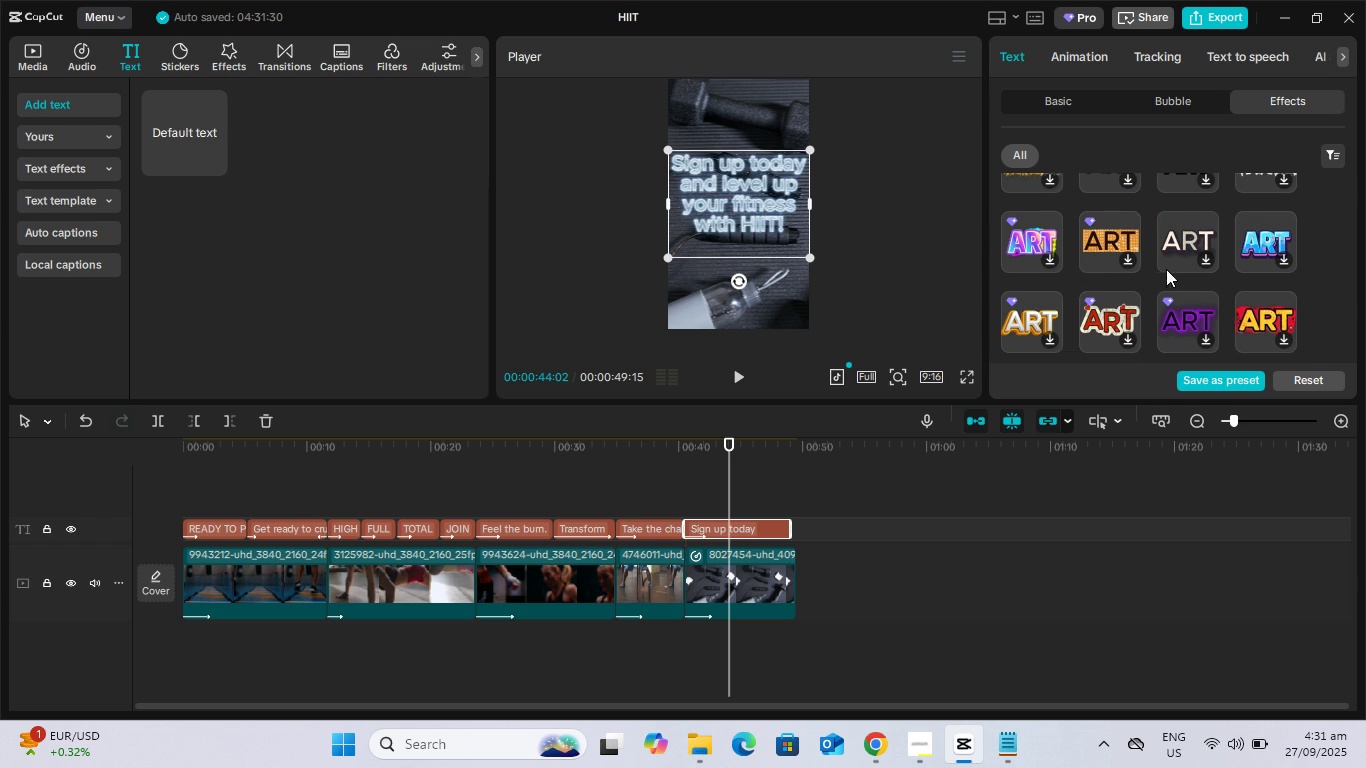 
left_click([1203, 259])
 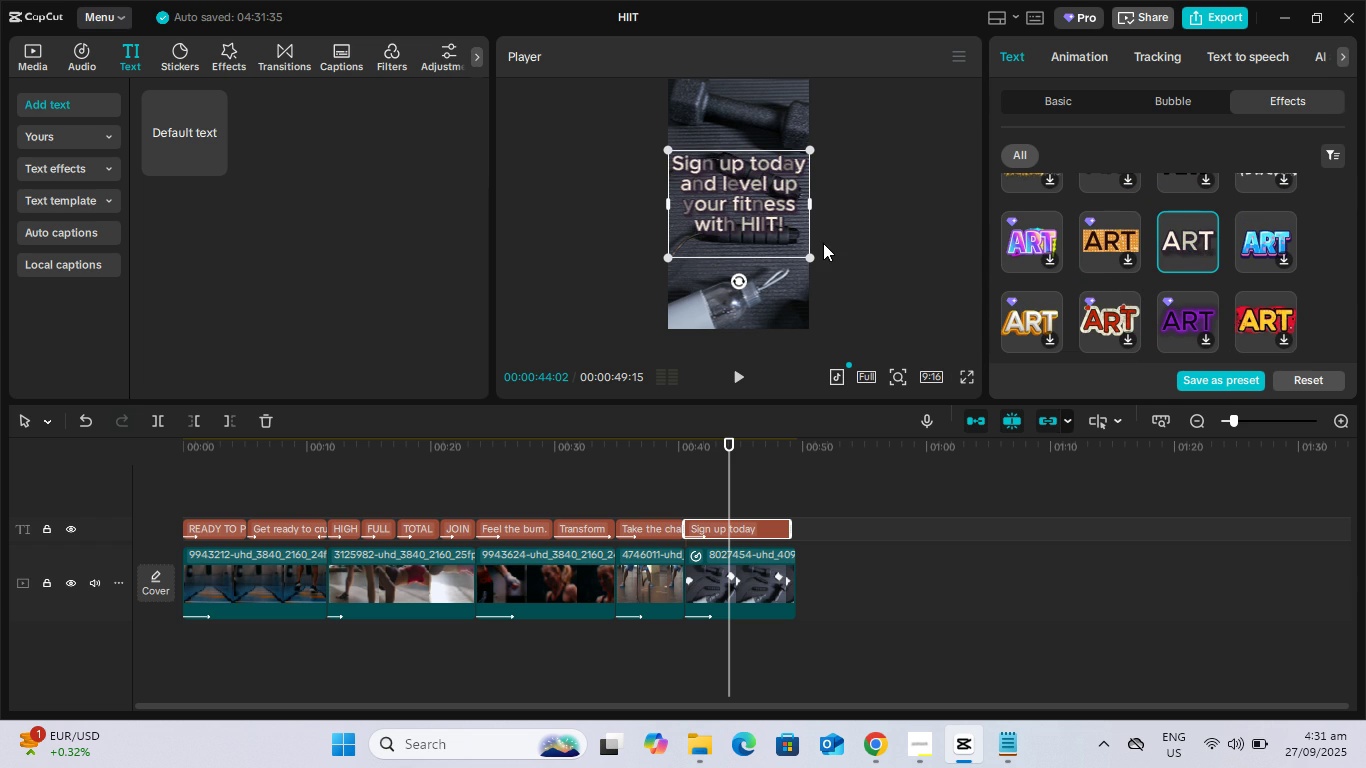 
left_click([1063, 58])
 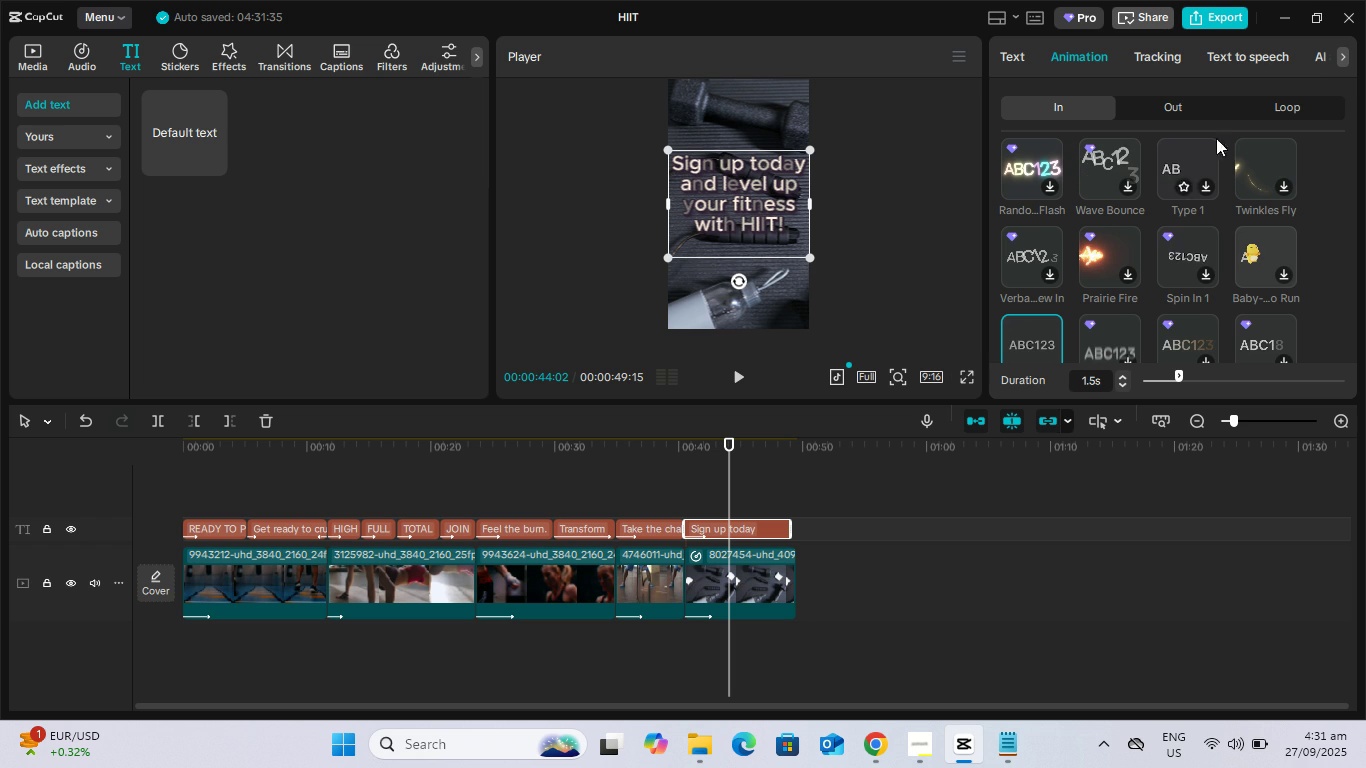 
left_click([1310, 99])
 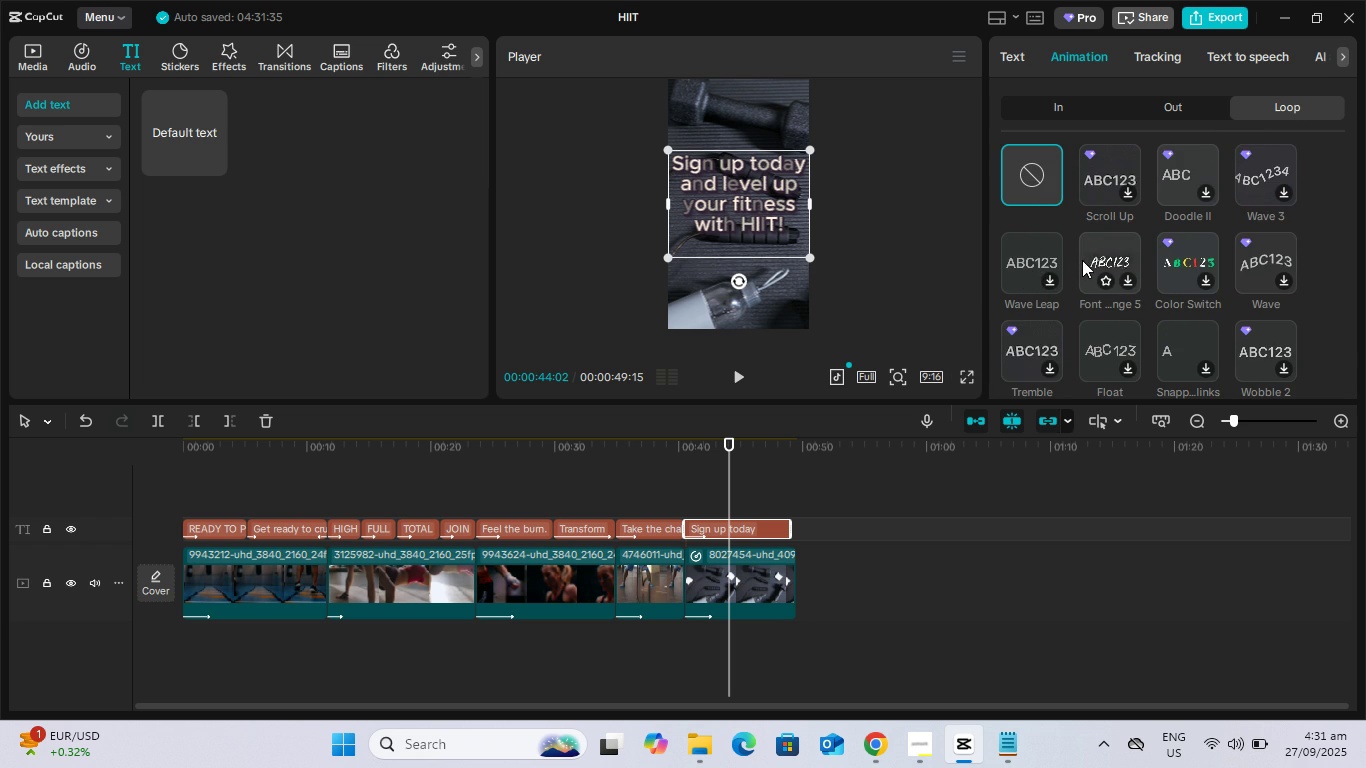 
wait(7.53)
 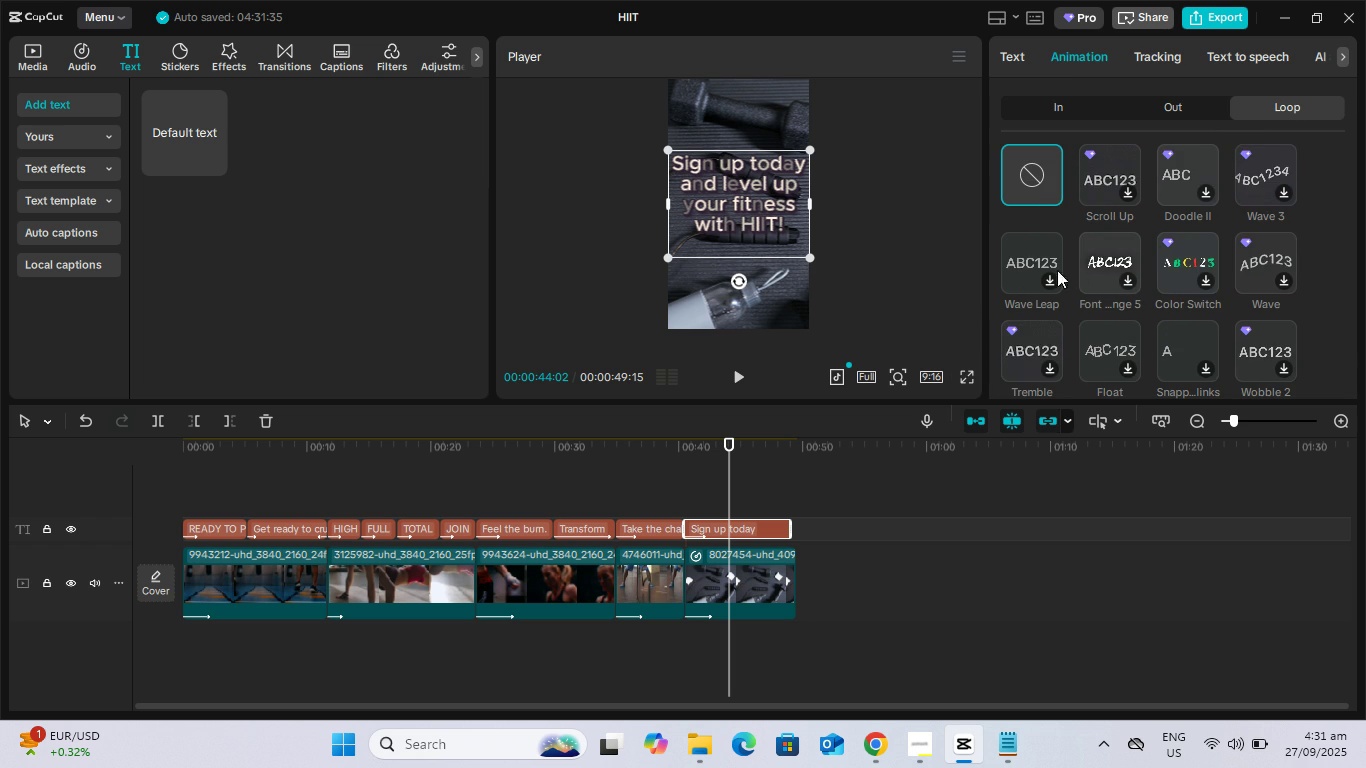 
left_click([1125, 276])
 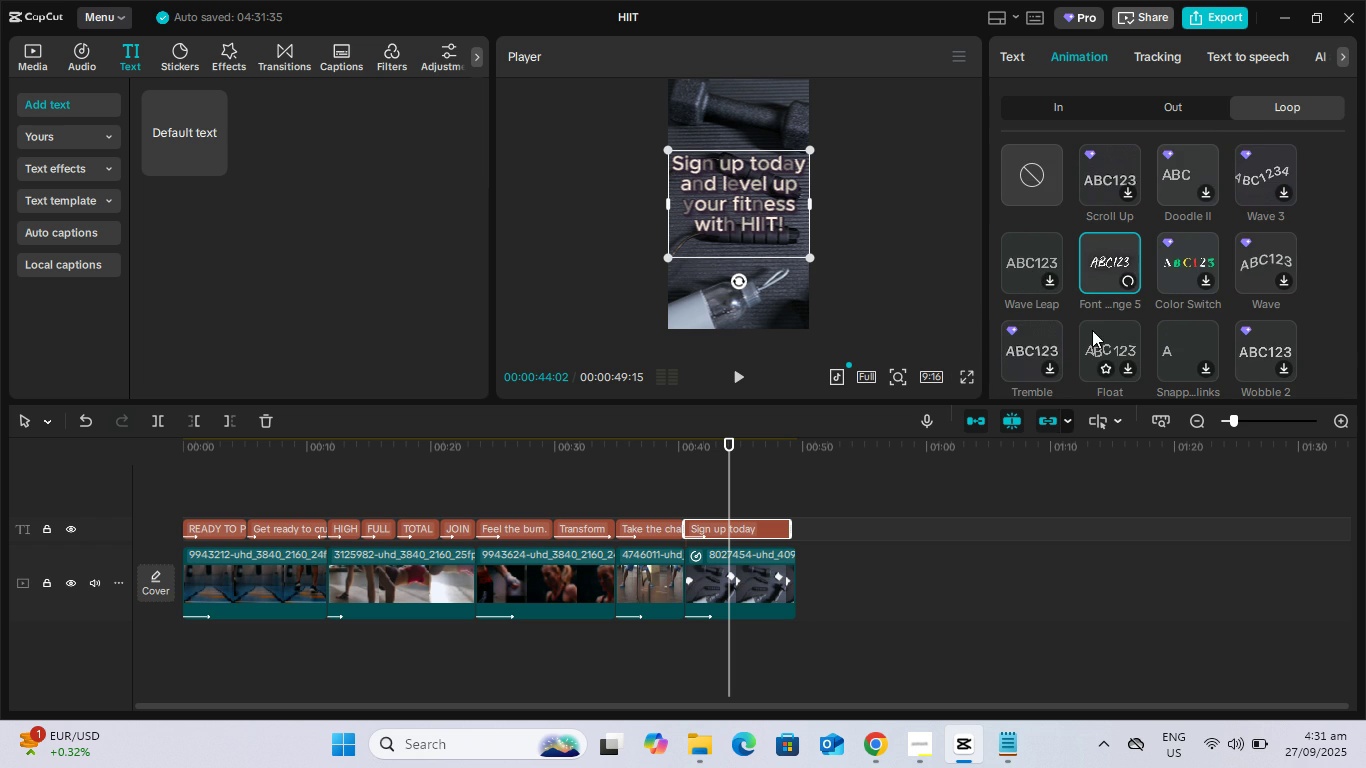 
mouse_move([1071, 314])
 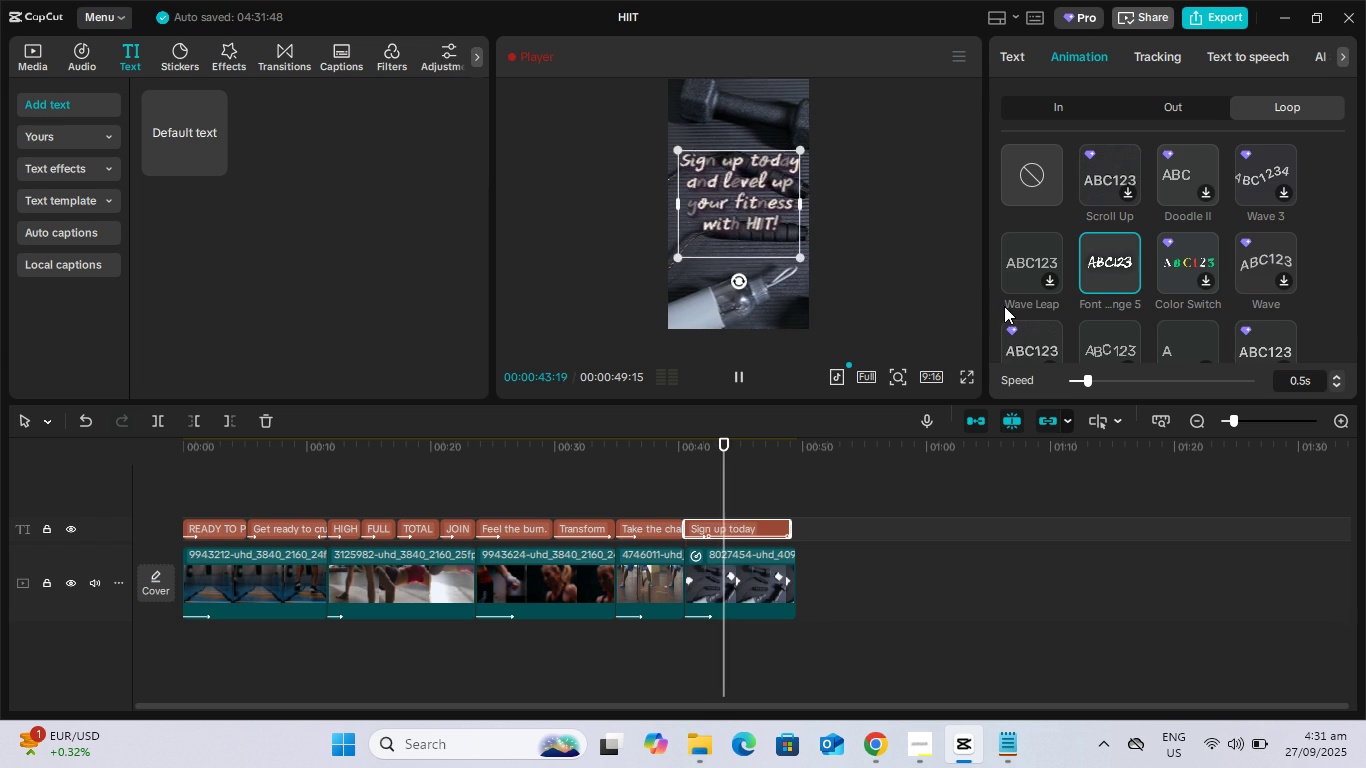 
scroll: coordinate [1177, 263], scroll_direction: down, amount: 4.0
 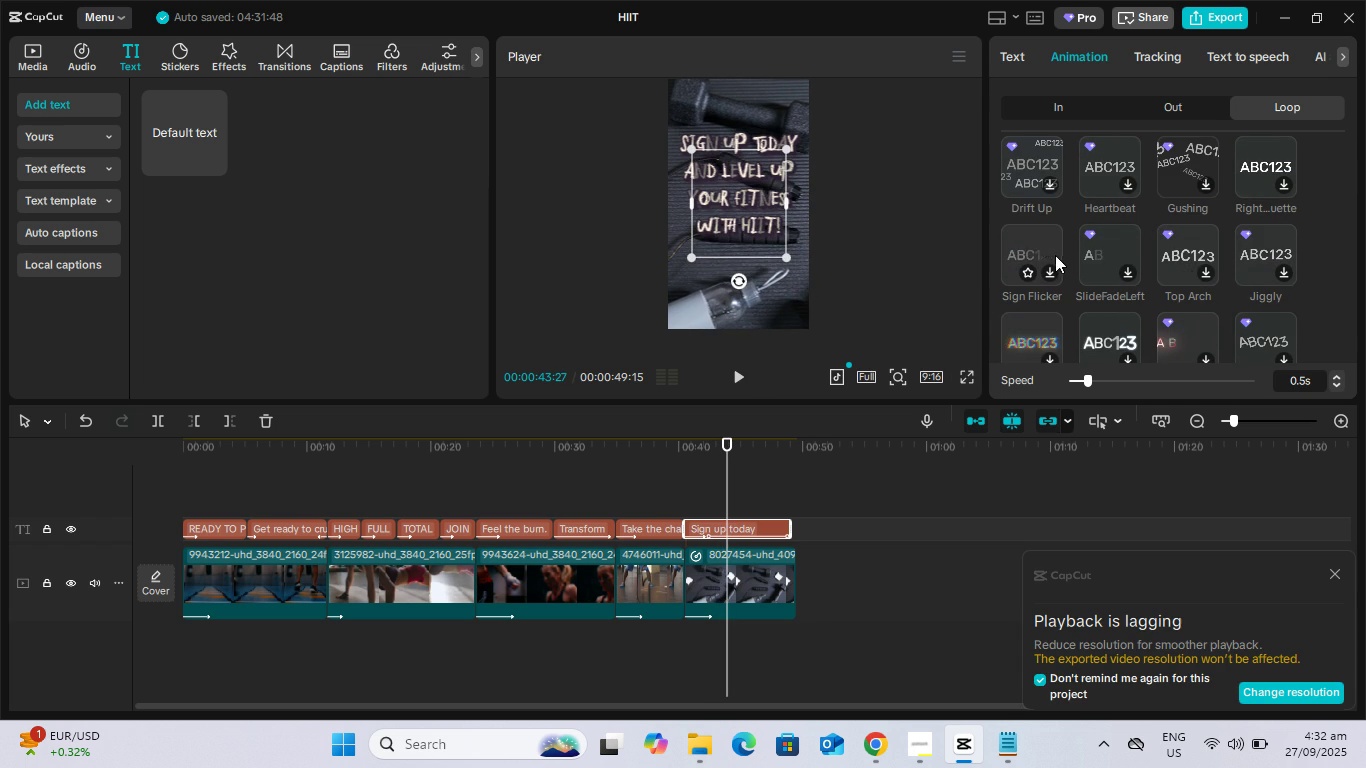 
left_click([1047, 270])
 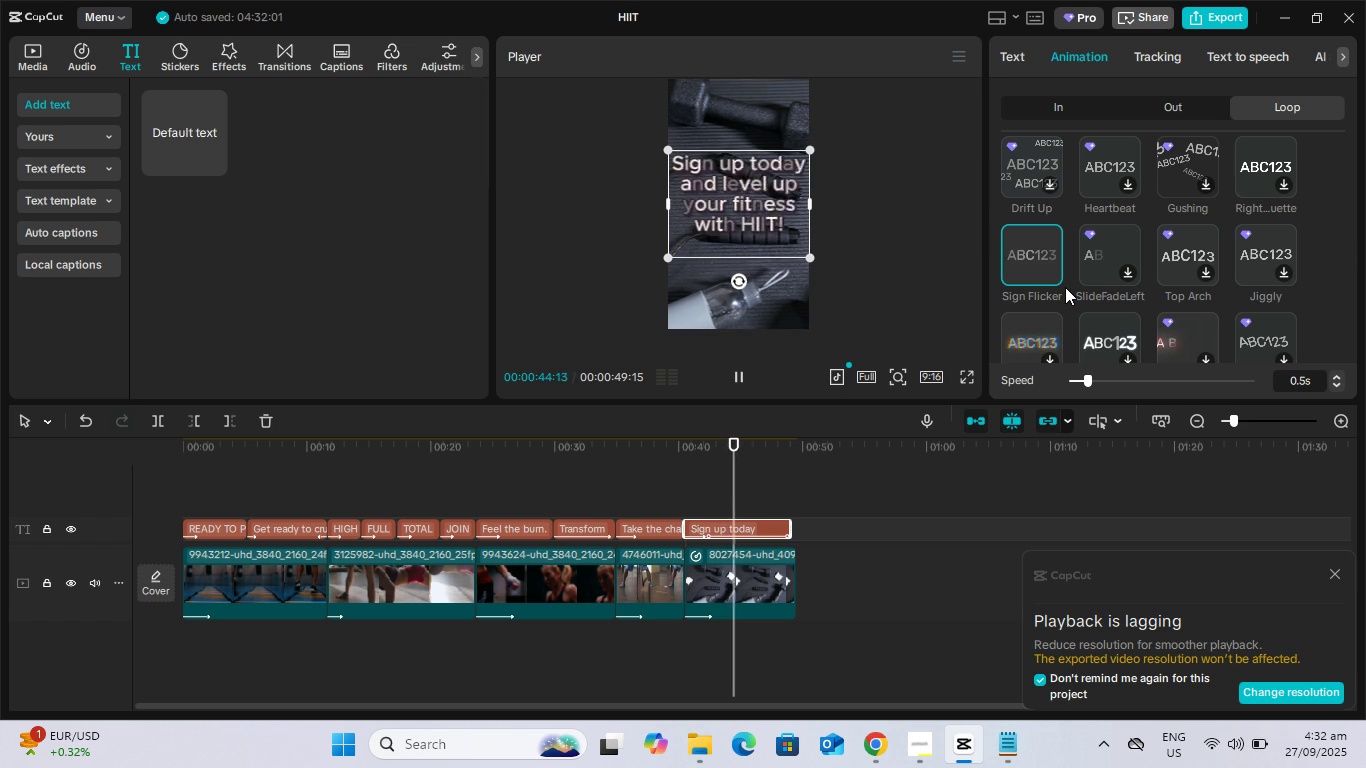 
mouse_move([1205, 259])
 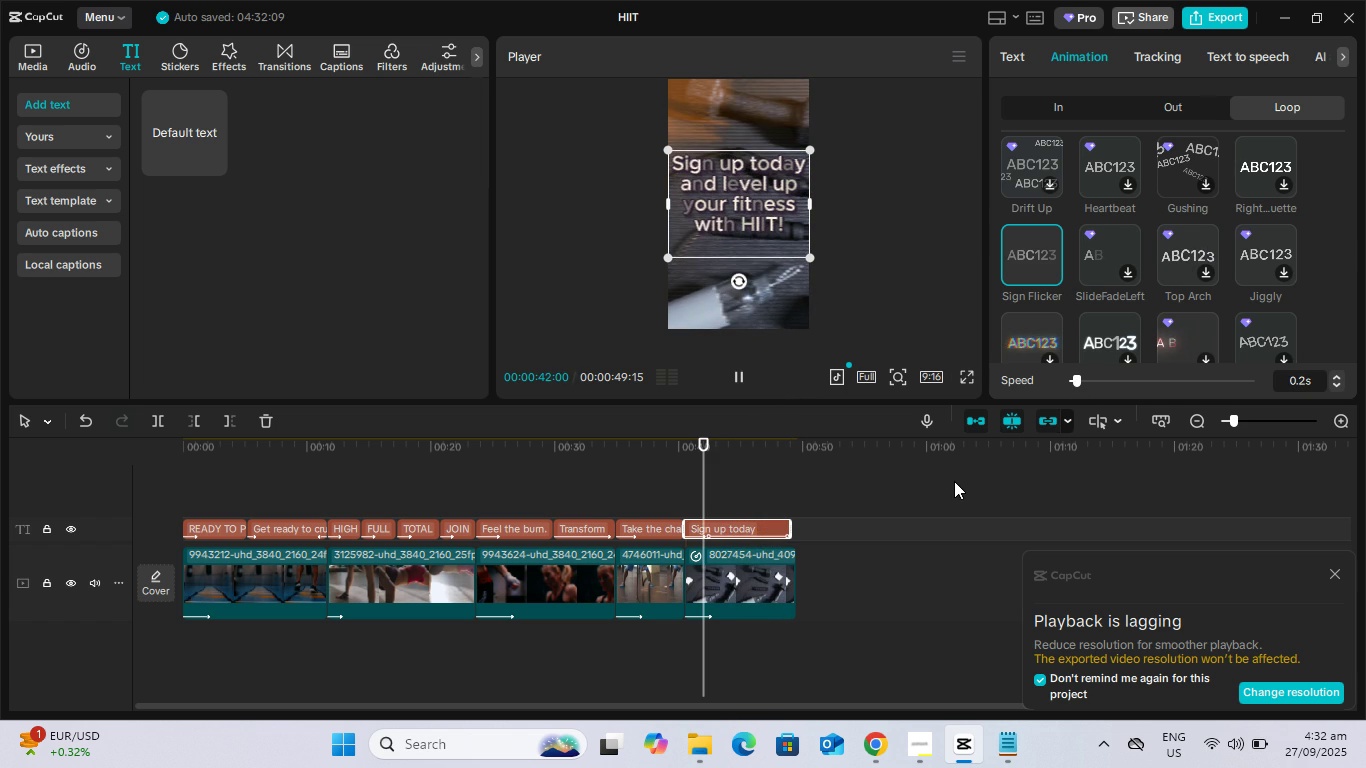 
left_click([738, 380])
 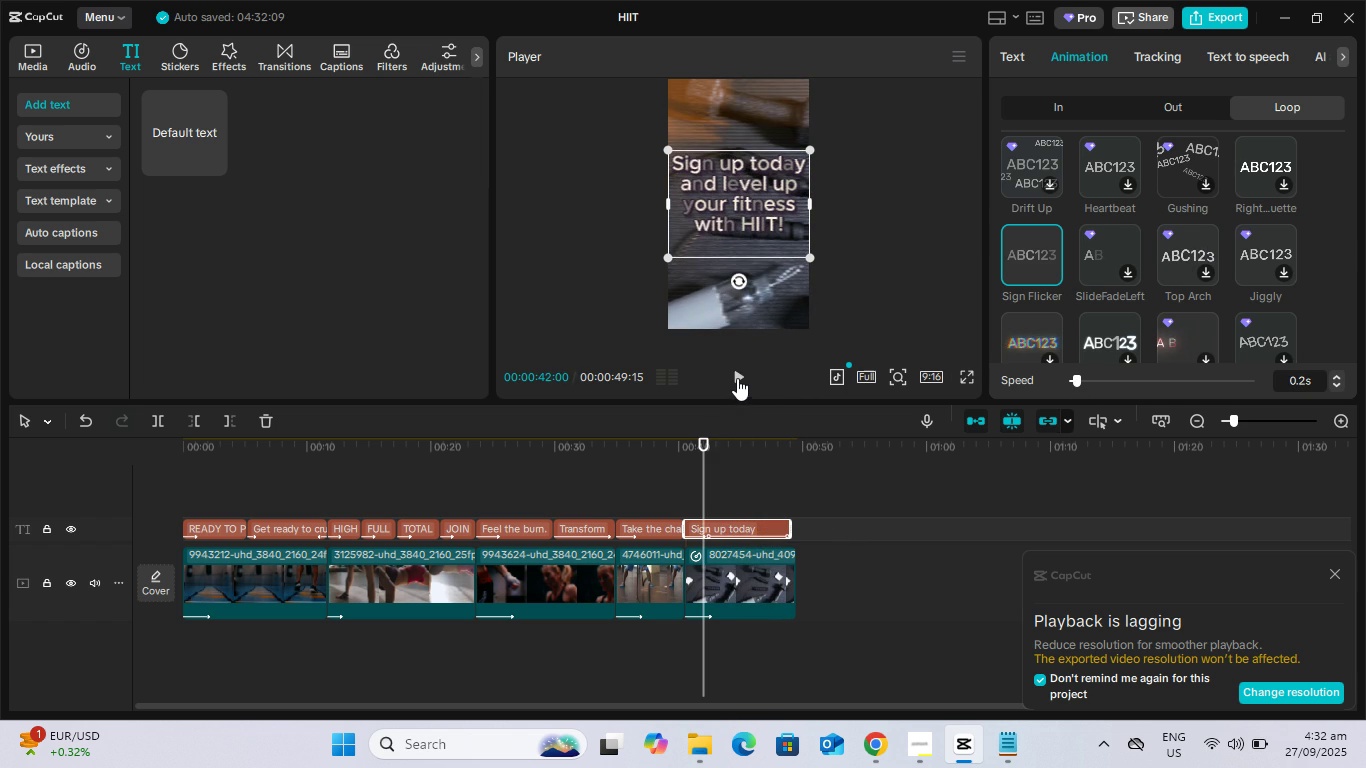 
left_click([737, 378])
 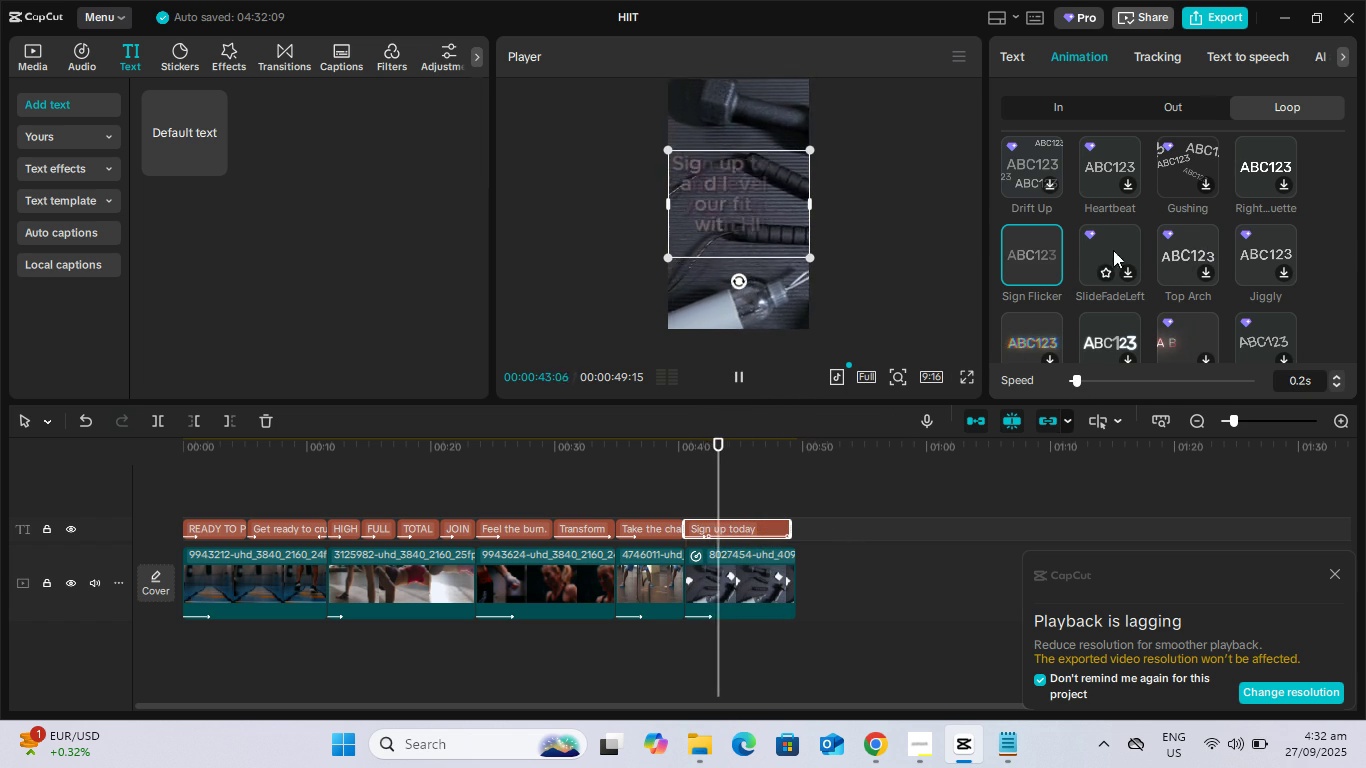 
scroll: coordinate [1135, 245], scroll_direction: down, amount: 1.0
 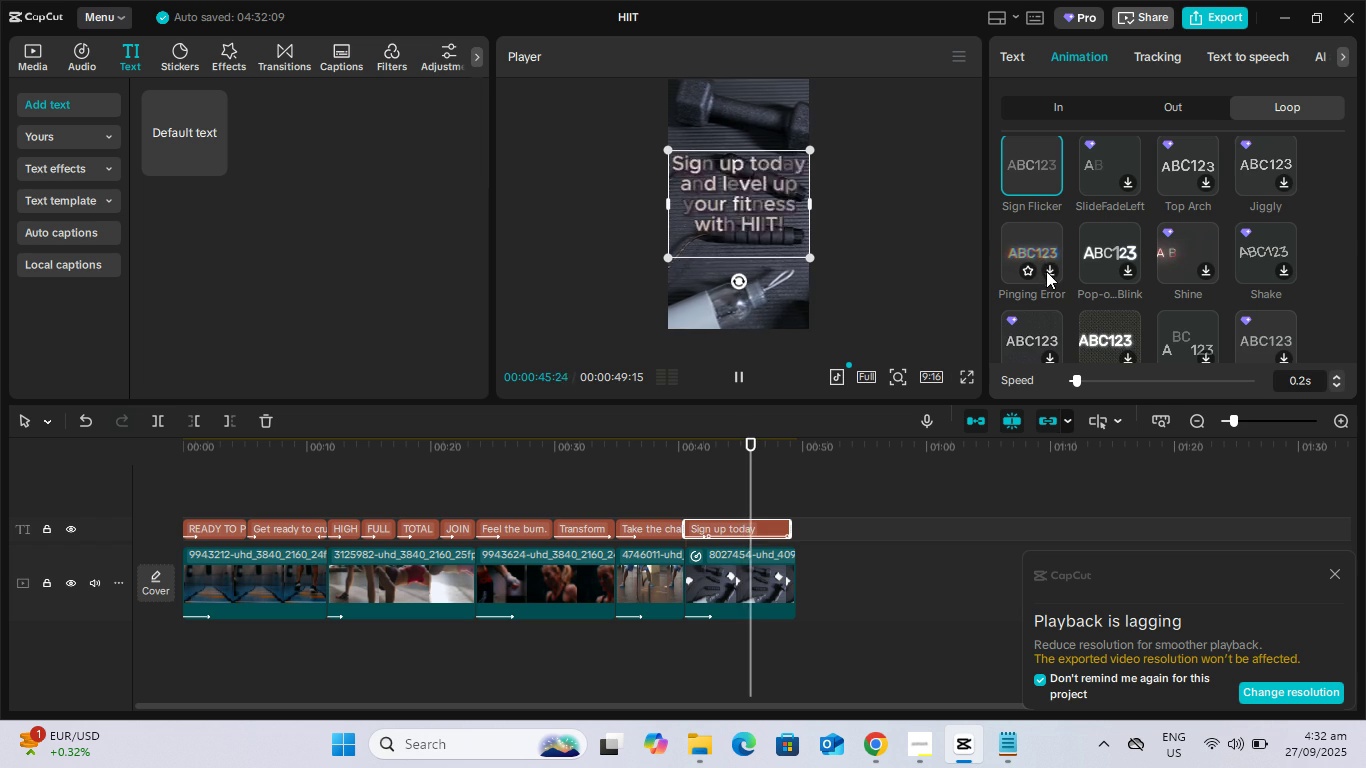 
left_click([1049, 272])
 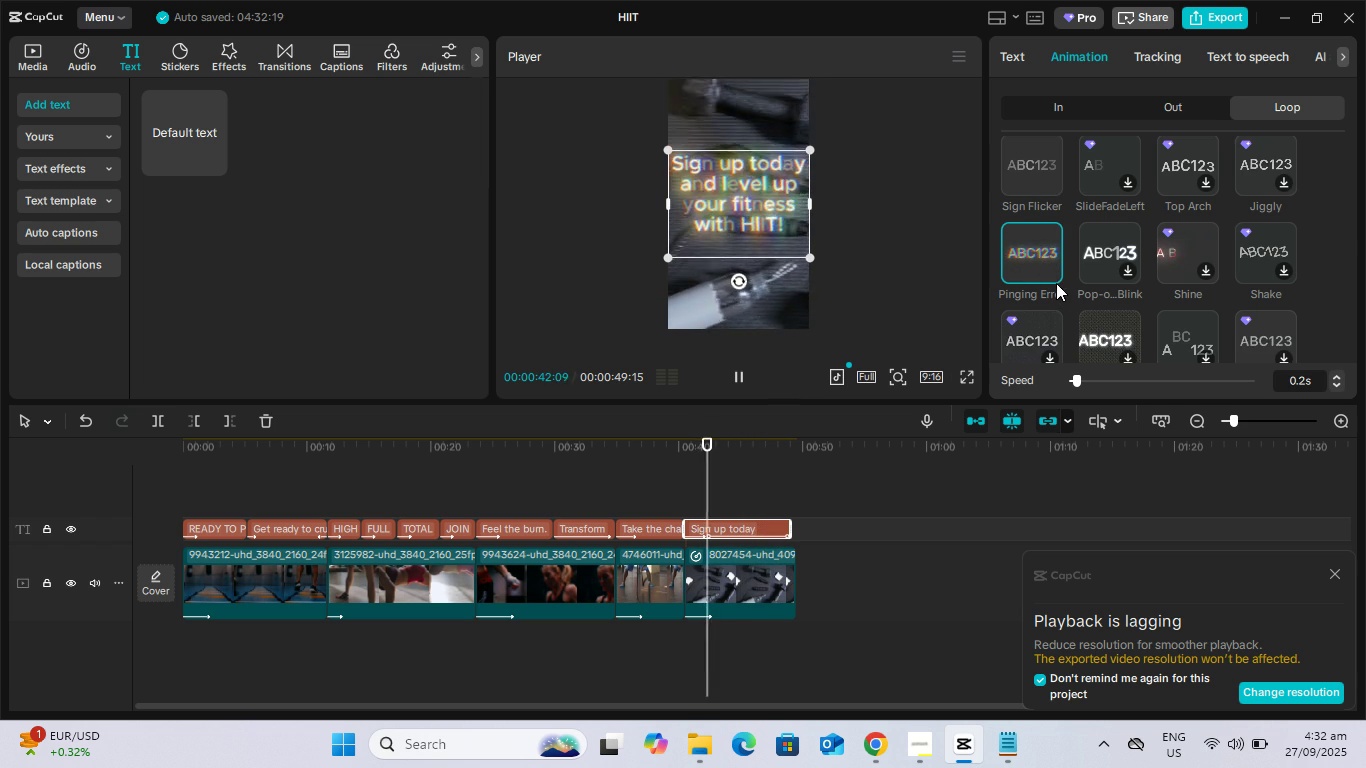 
scroll: coordinate [1171, 244], scroll_direction: down, amount: 1.0
 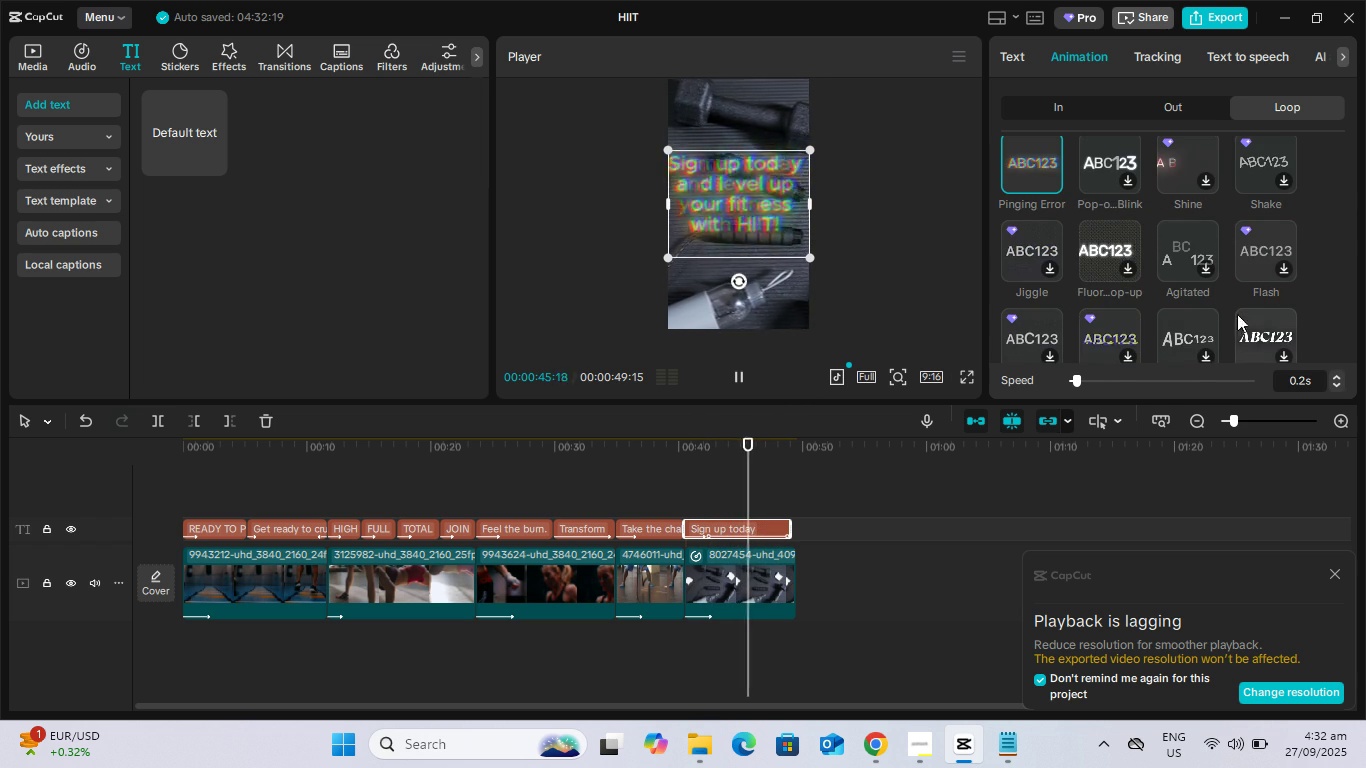 
left_click([1342, 387])
 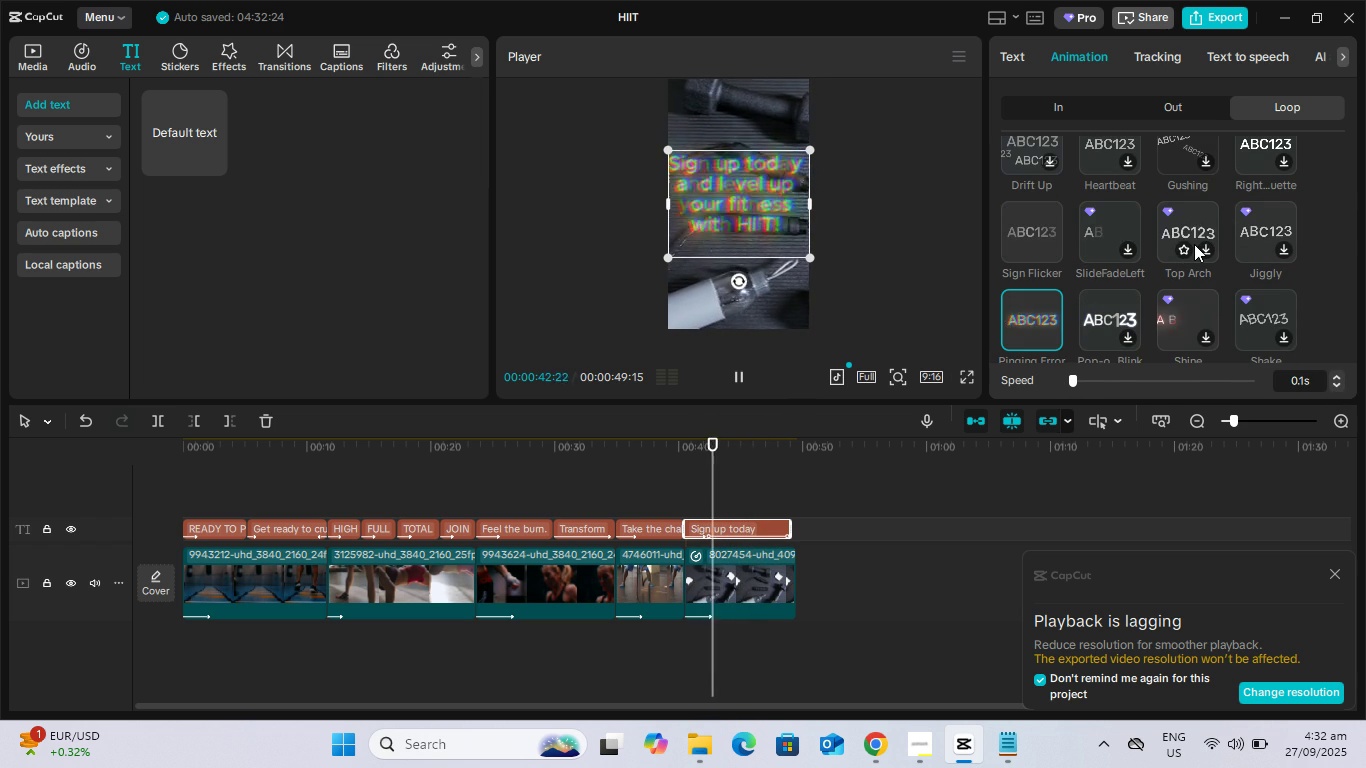 
scroll: coordinate [1165, 296], scroll_direction: down, amount: 3.0
 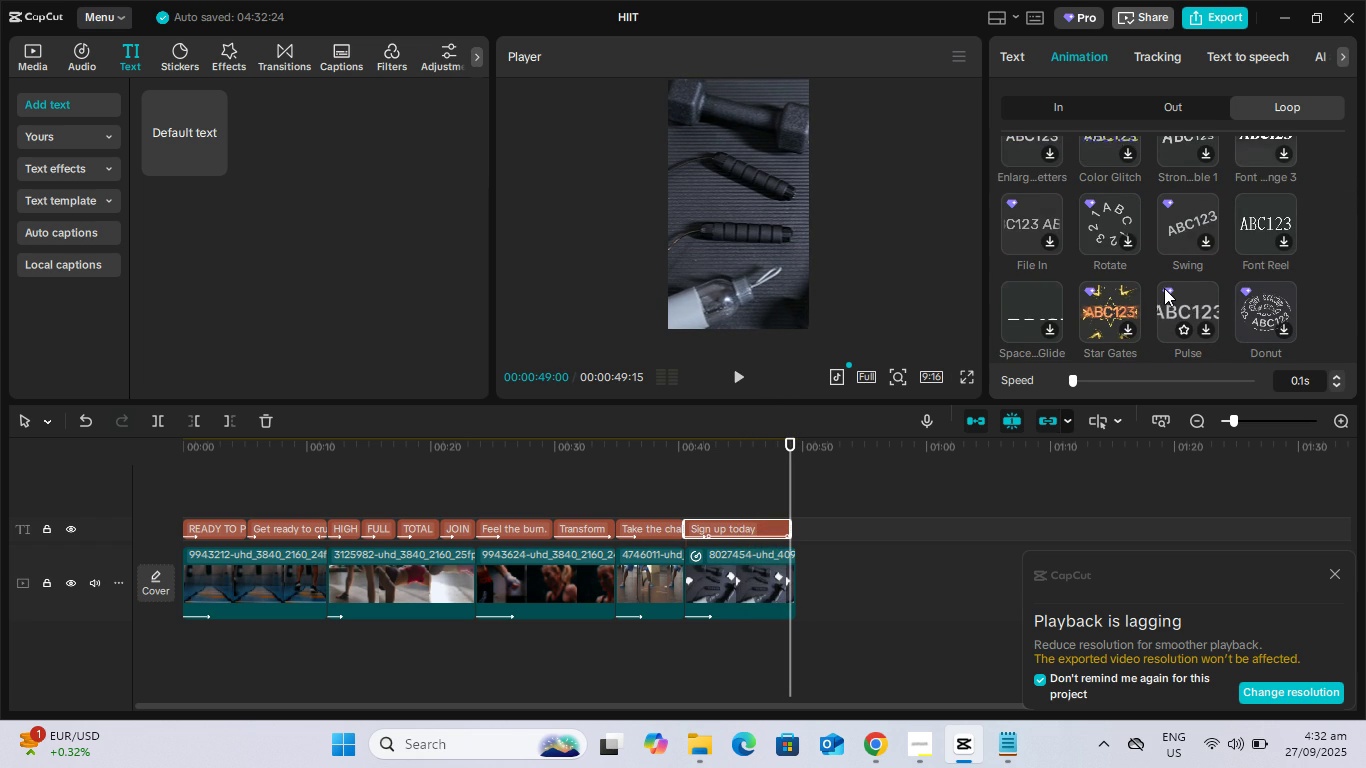 
left_click([1204, 328])
 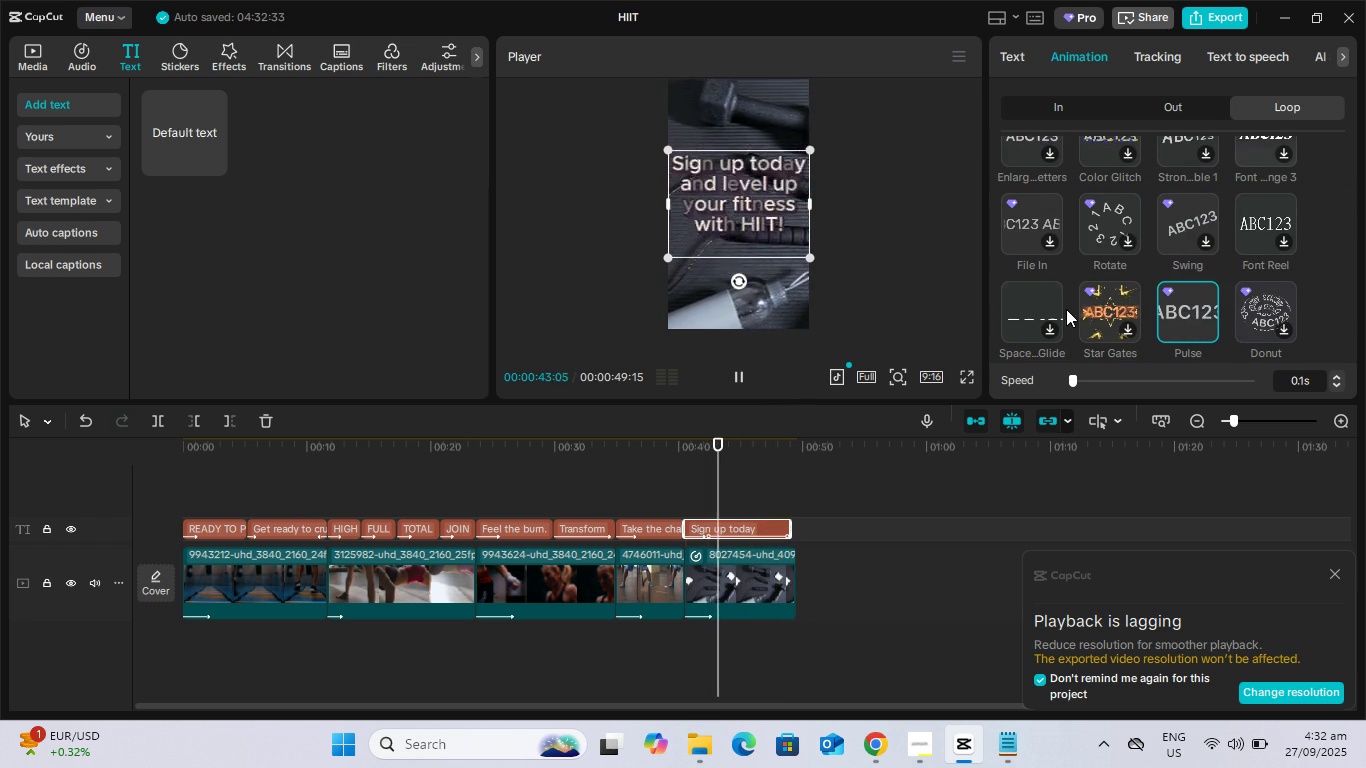 
left_click([1051, 326])
 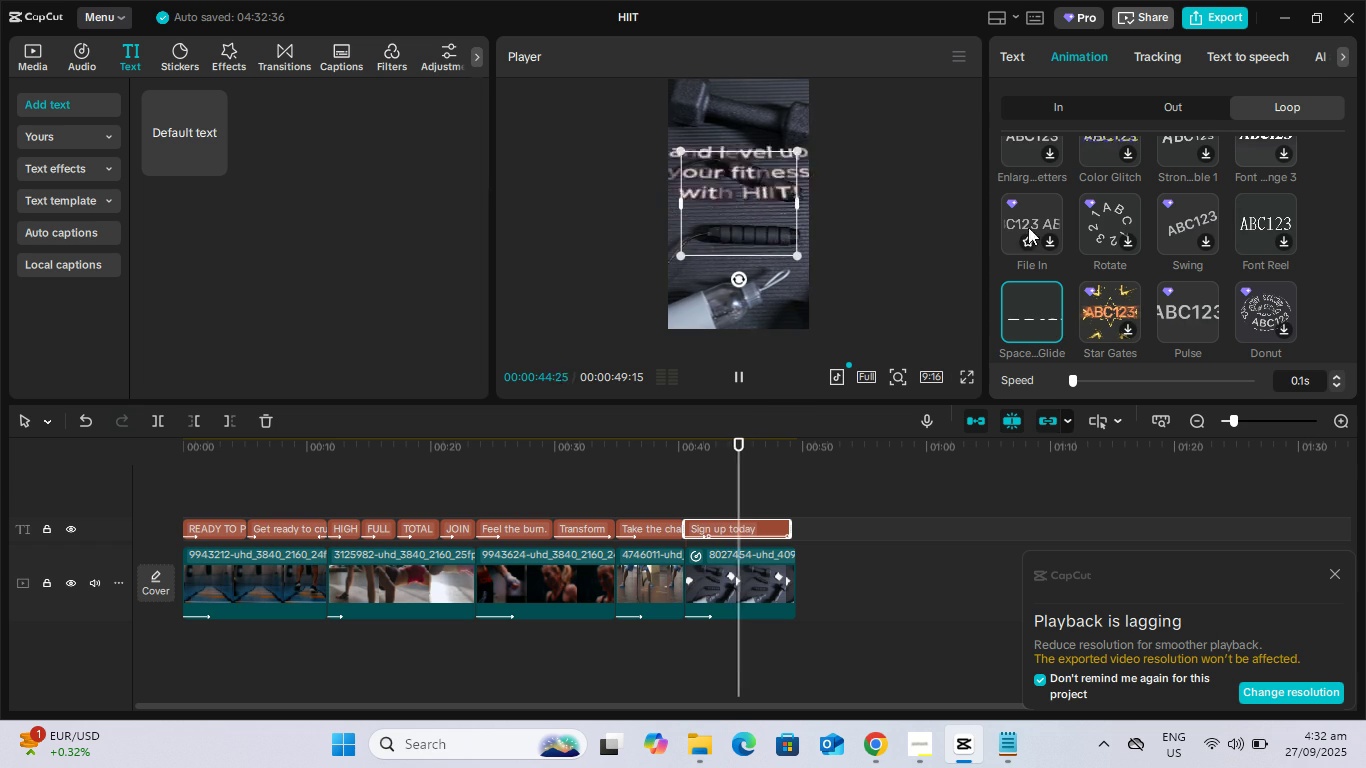 
wait(9.35)
 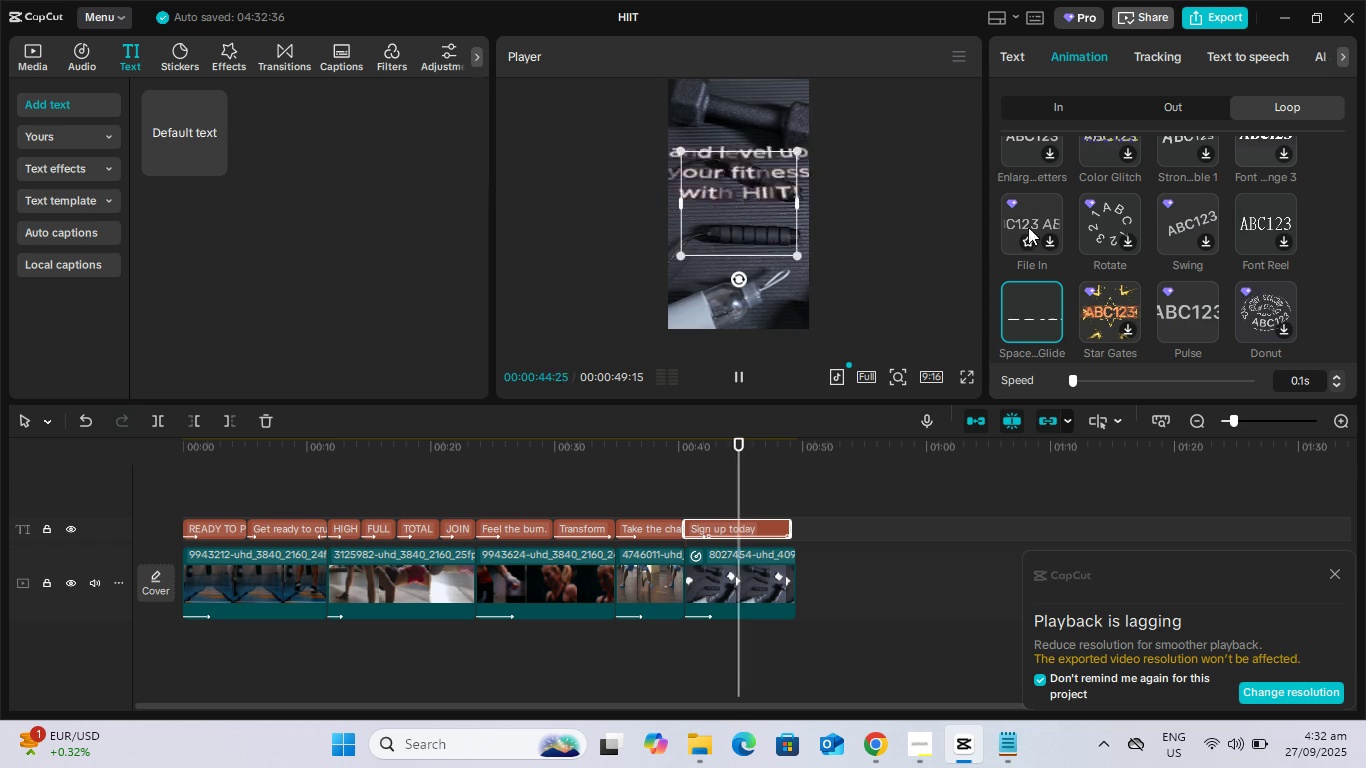 
left_click([757, 521])
 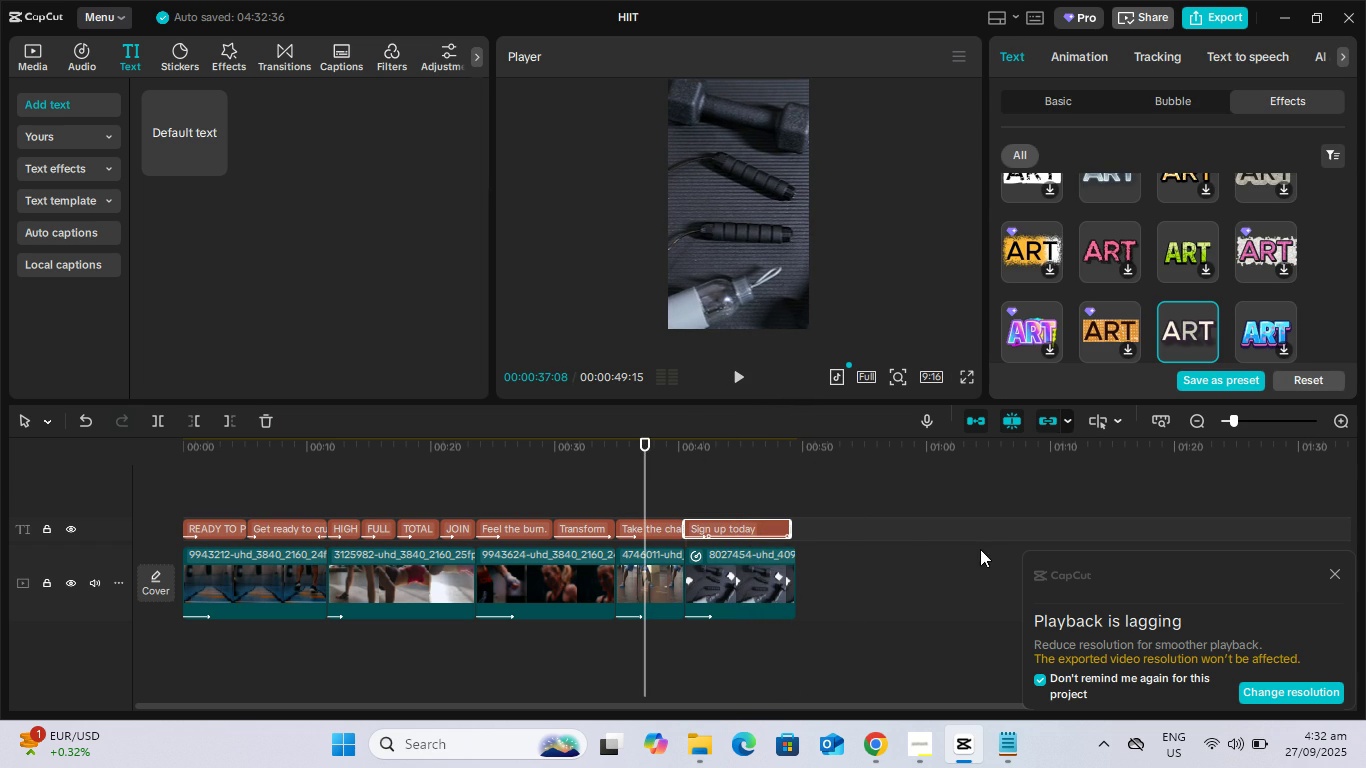 
left_click([1329, 569])
 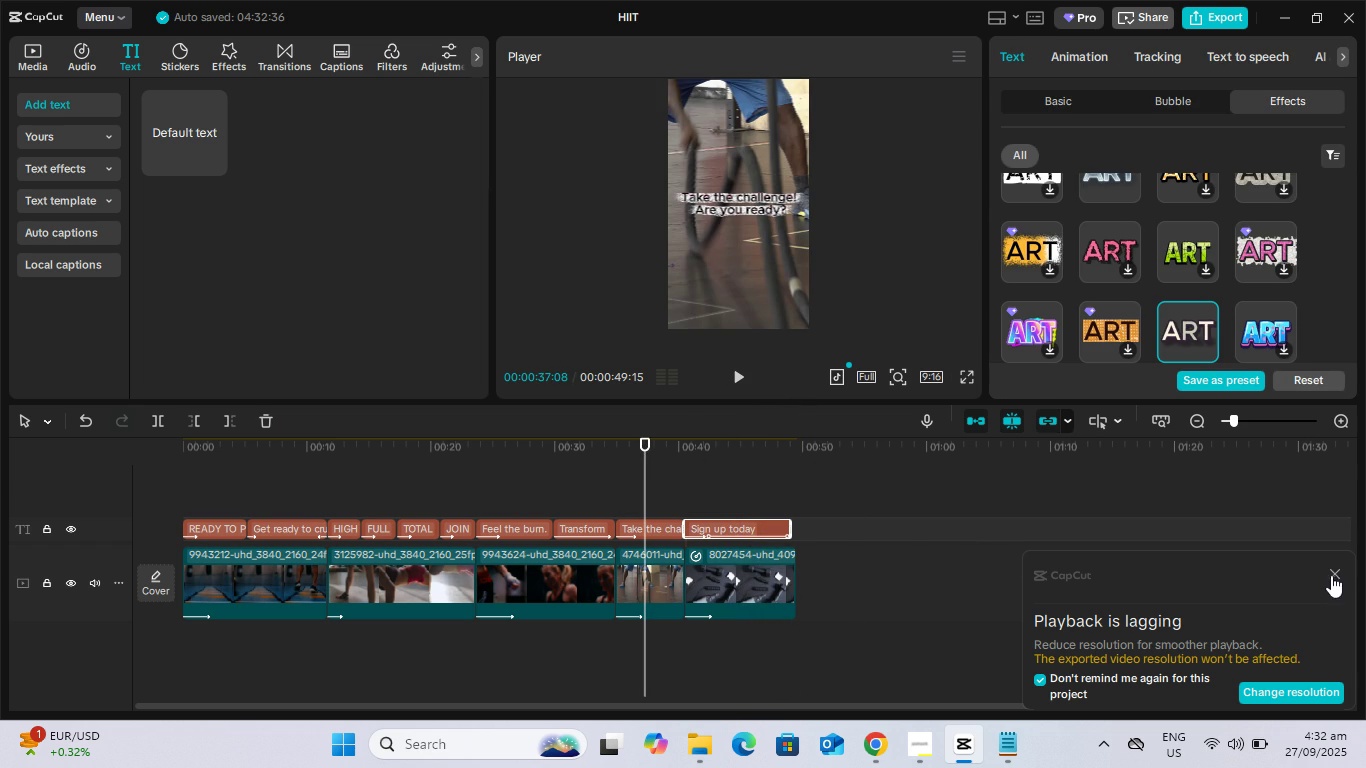 
left_click([1332, 575])
 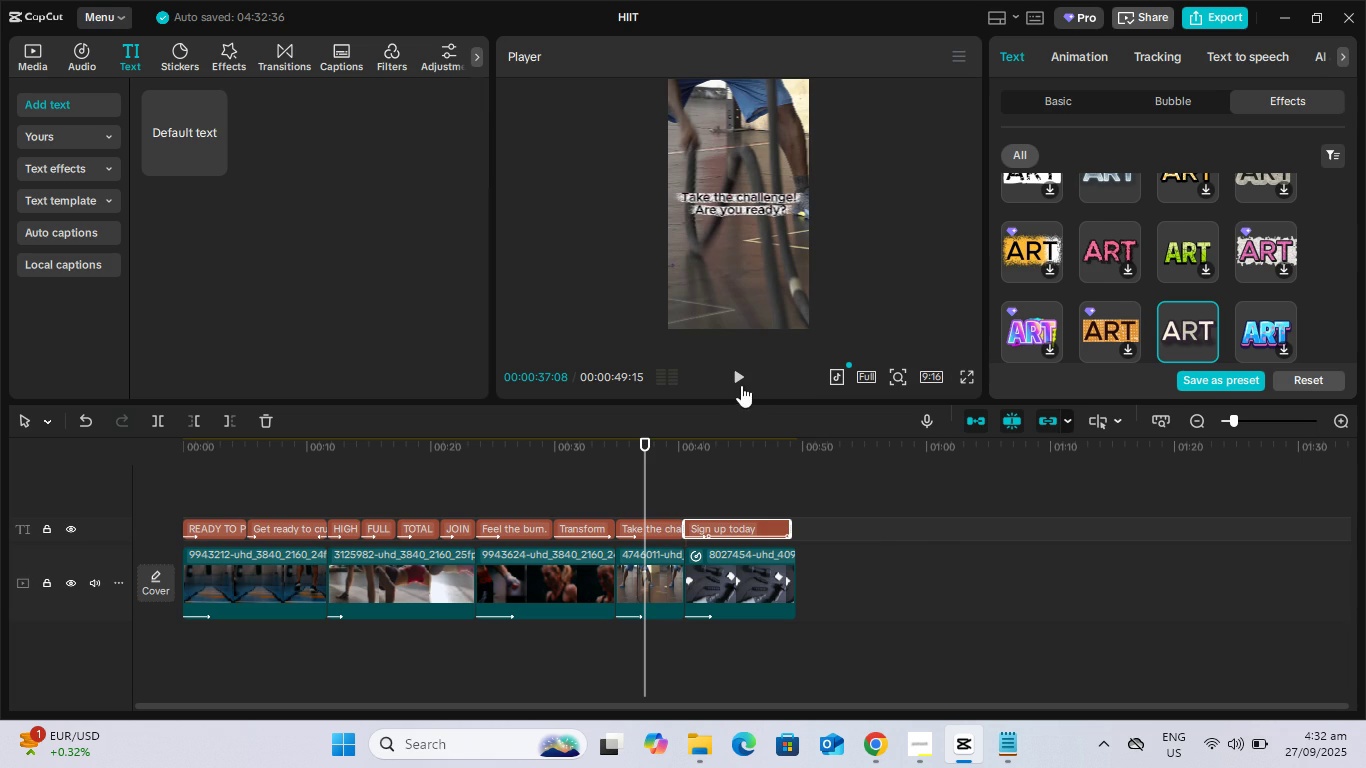 
left_click([733, 378])
 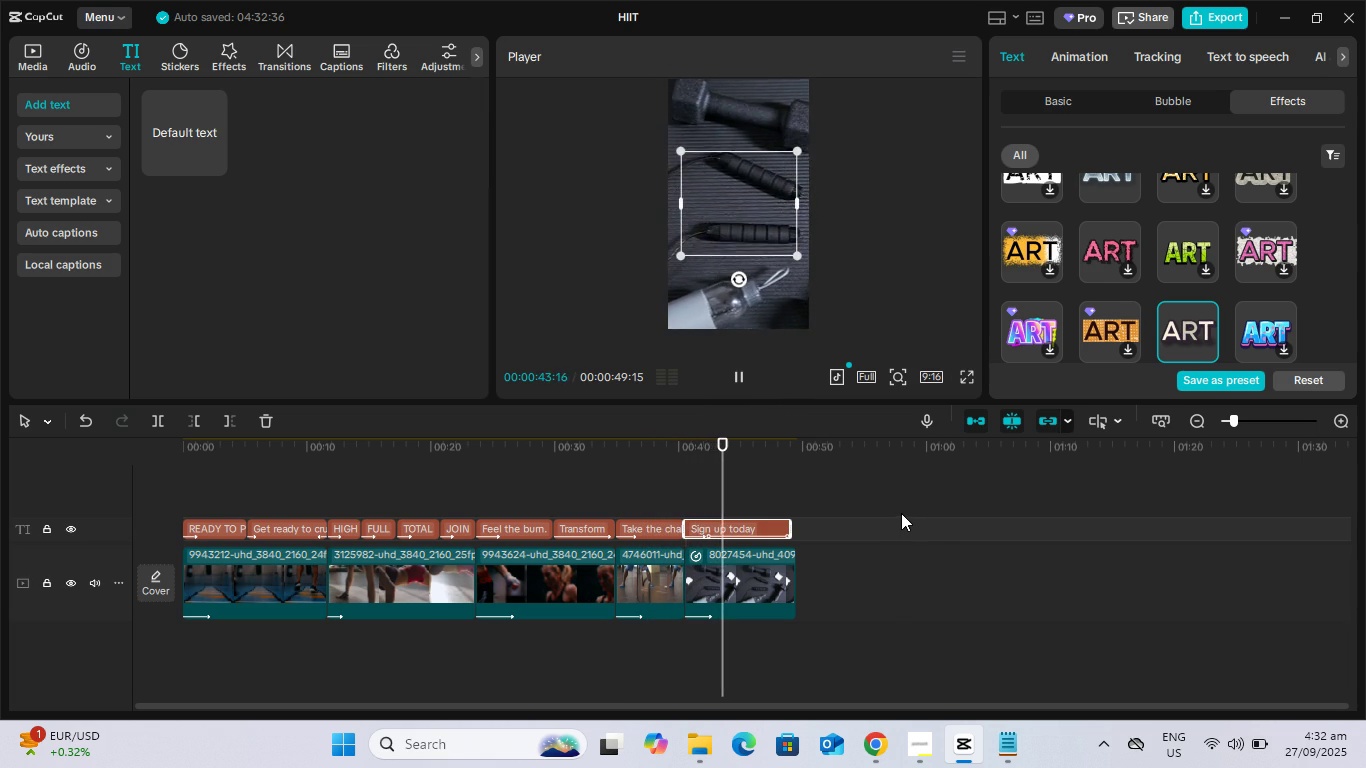 
wait(11.34)
 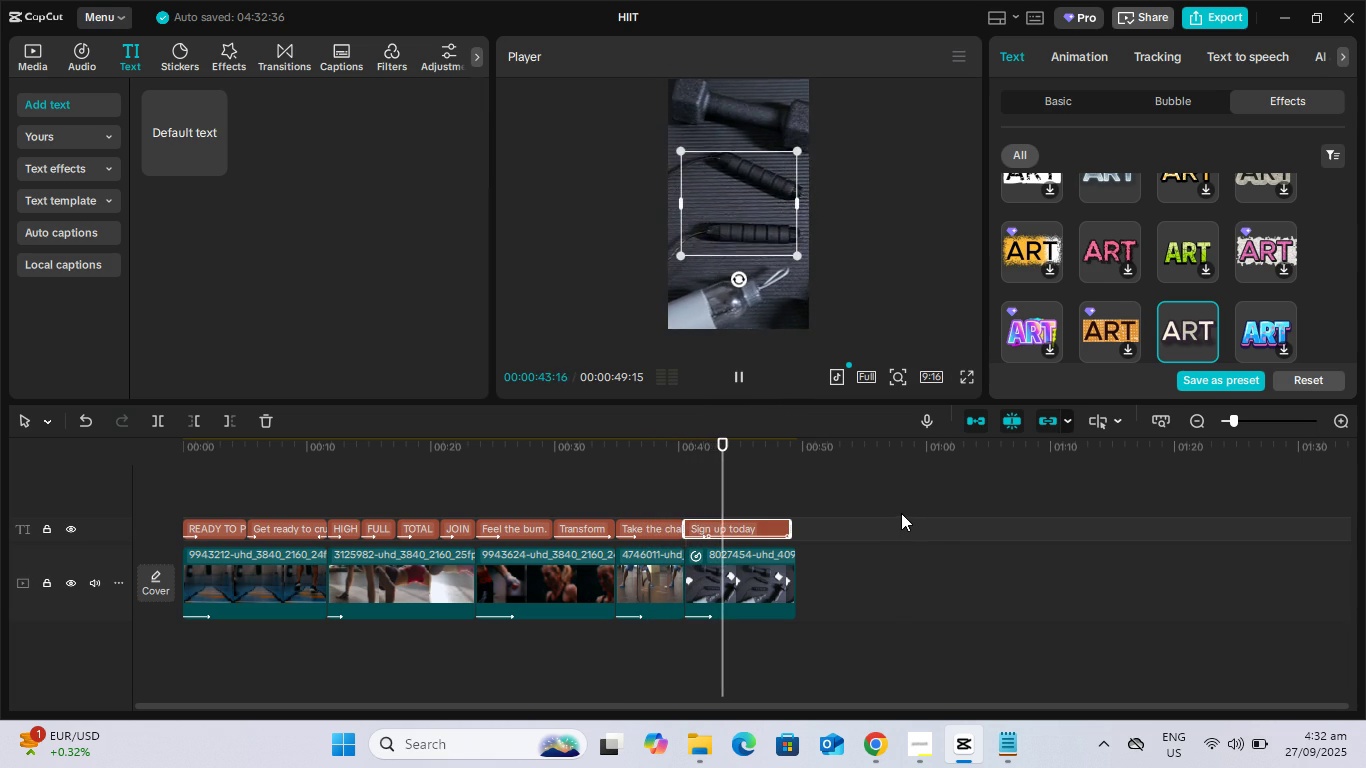 
left_click([710, 529])
 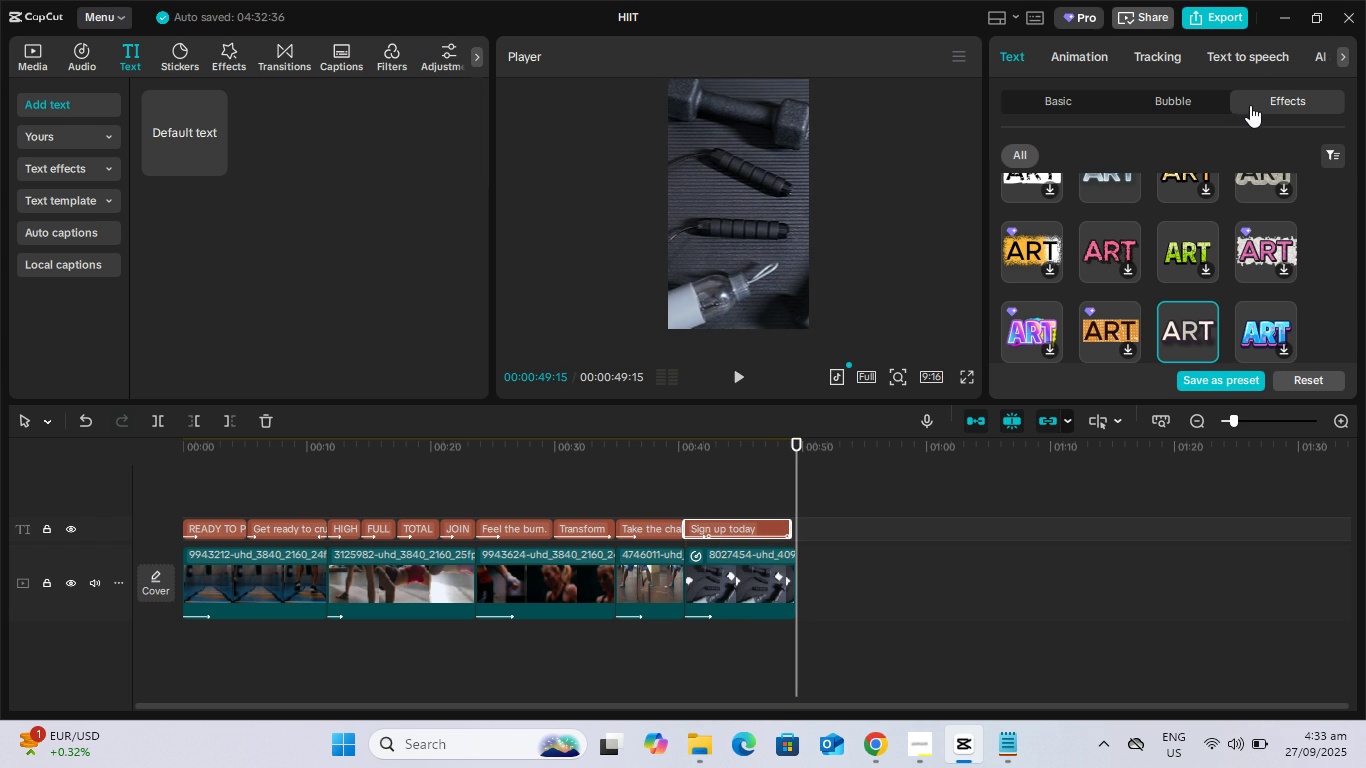 
left_click([1066, 69])
 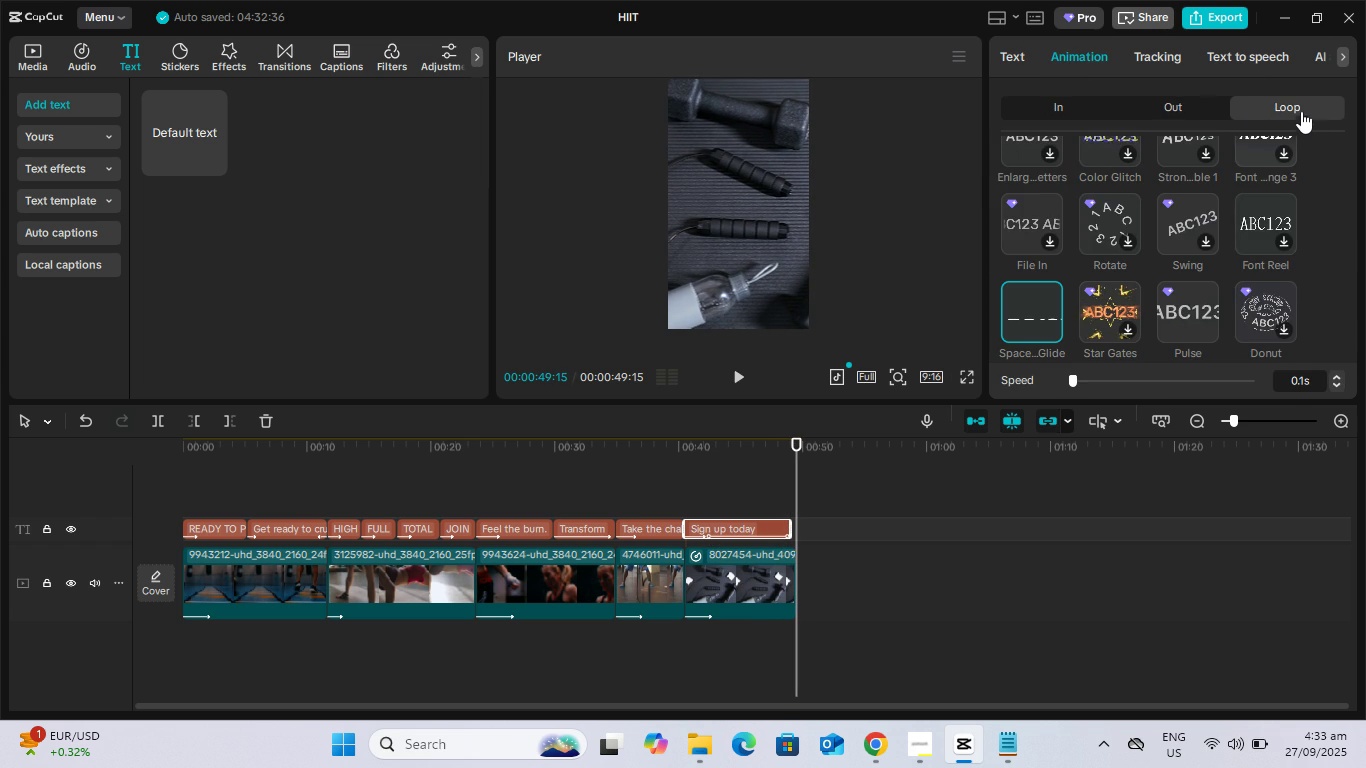 
left_click([1299, 109])
 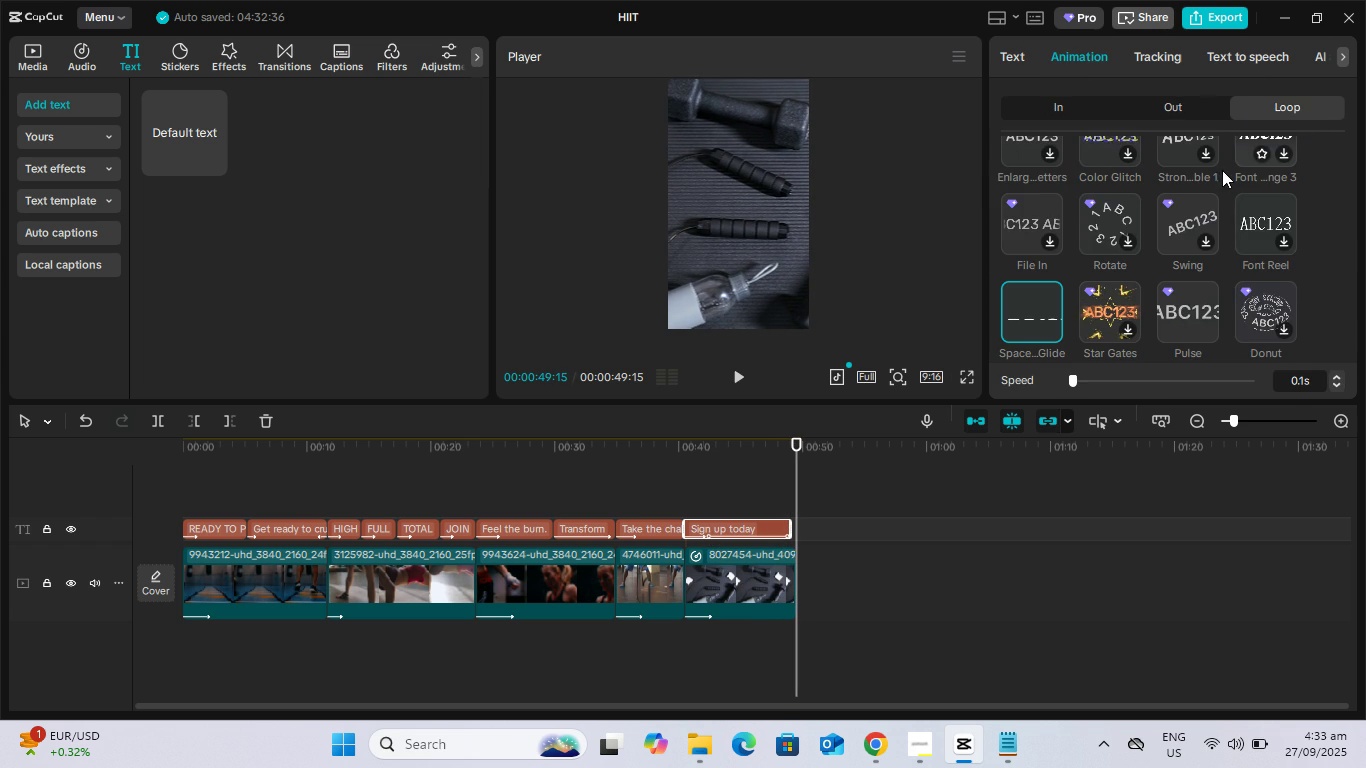 
scroll: coordinate [1240, 200], scroll_direction: up, amount: 4.0
 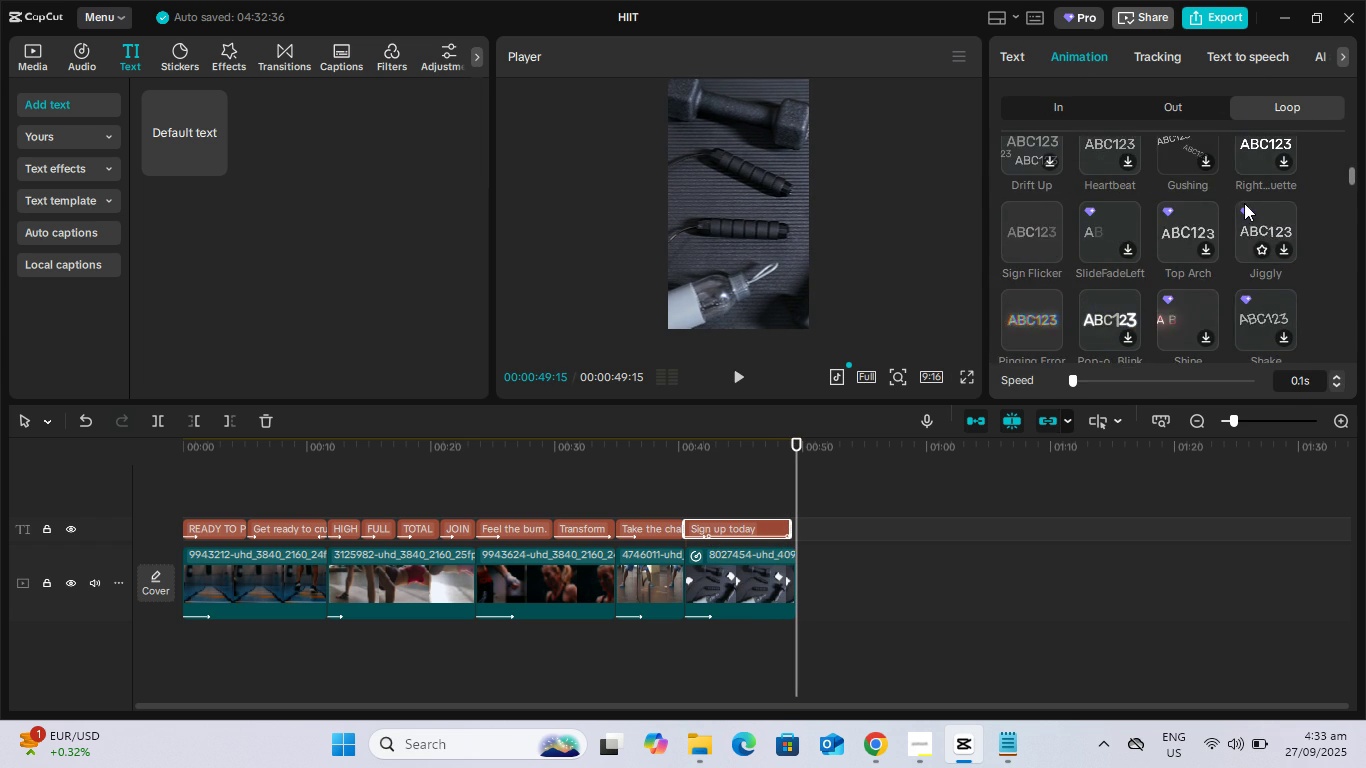 
scroll: coordinate [1241, 205], scroll_direction: down, amount: 6.0
 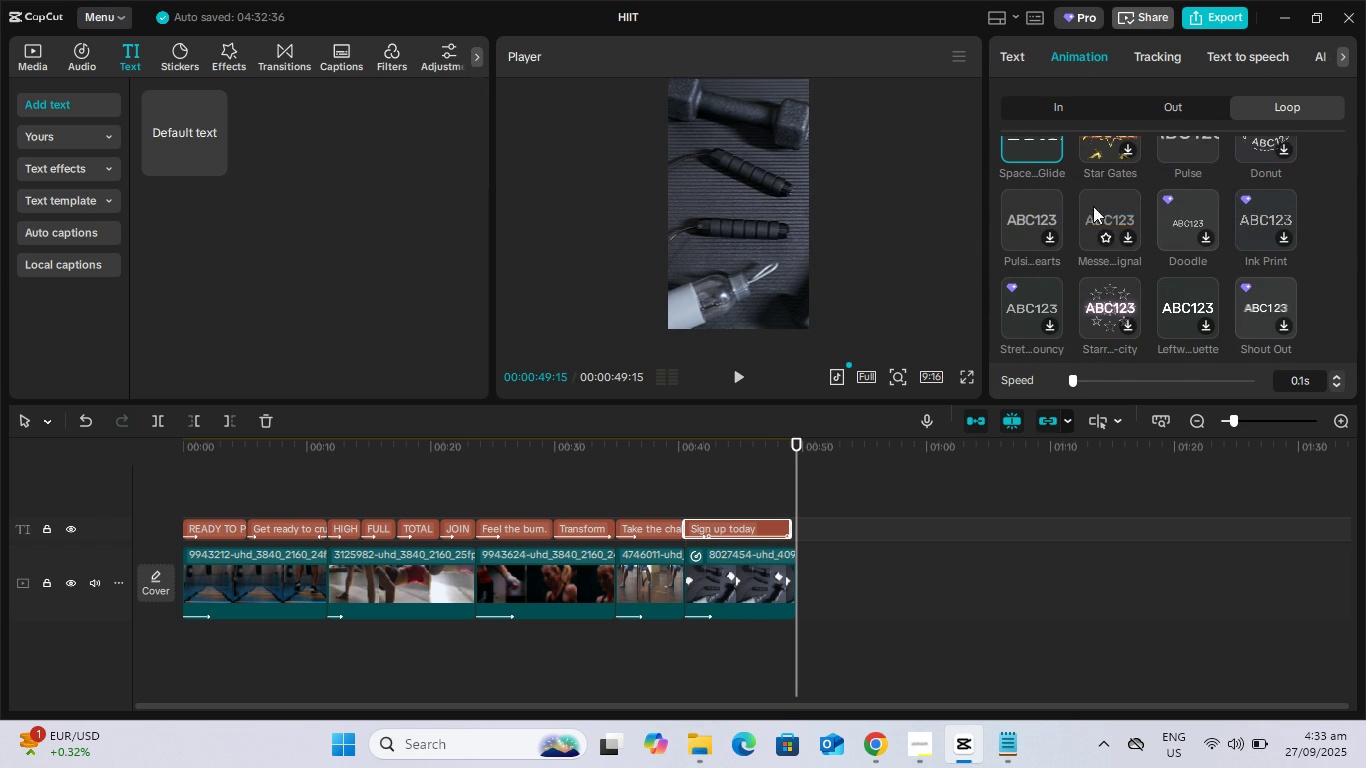 
left_click([1035, 201])
 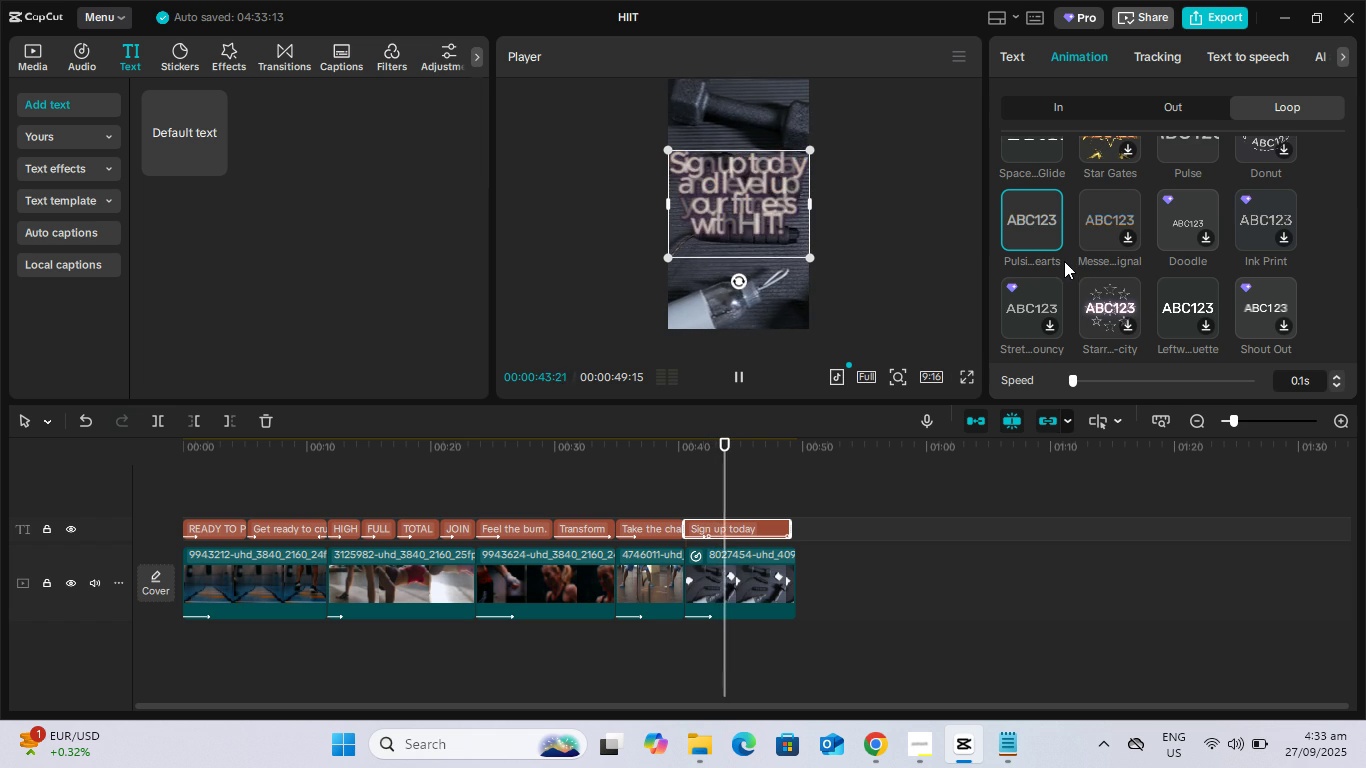 
left_click([1108, 206])
 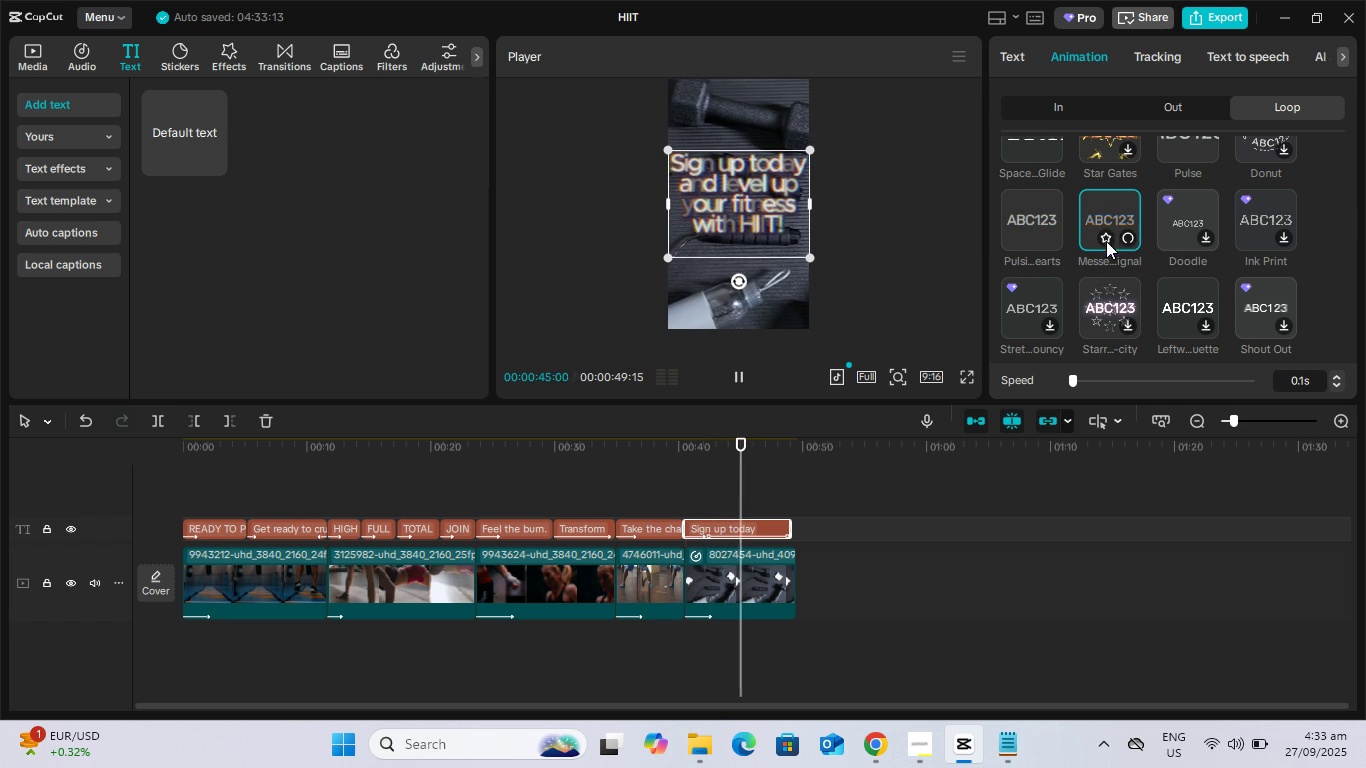 
mouse_move([1133, 250])
 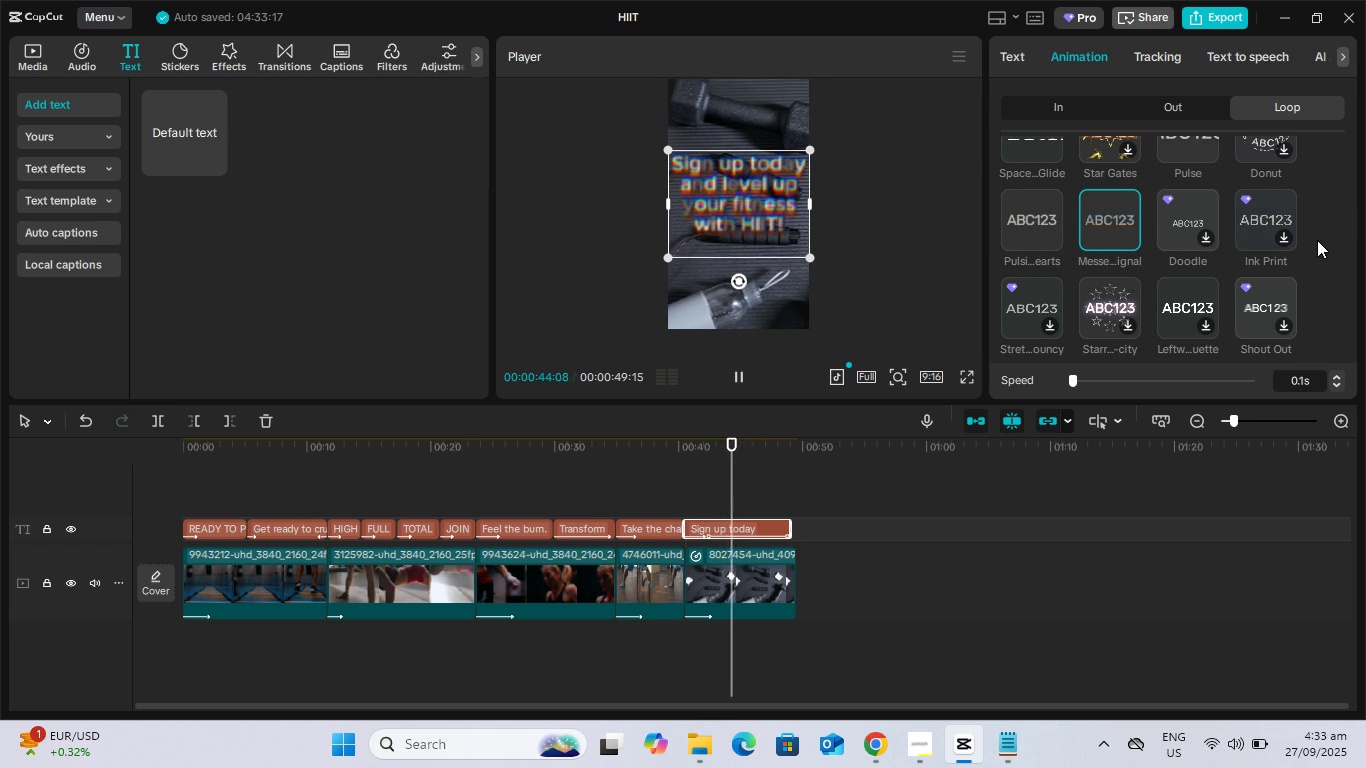 
scroll: coordinate [1317, 240], scroll_direction: down, amount: 1.0
 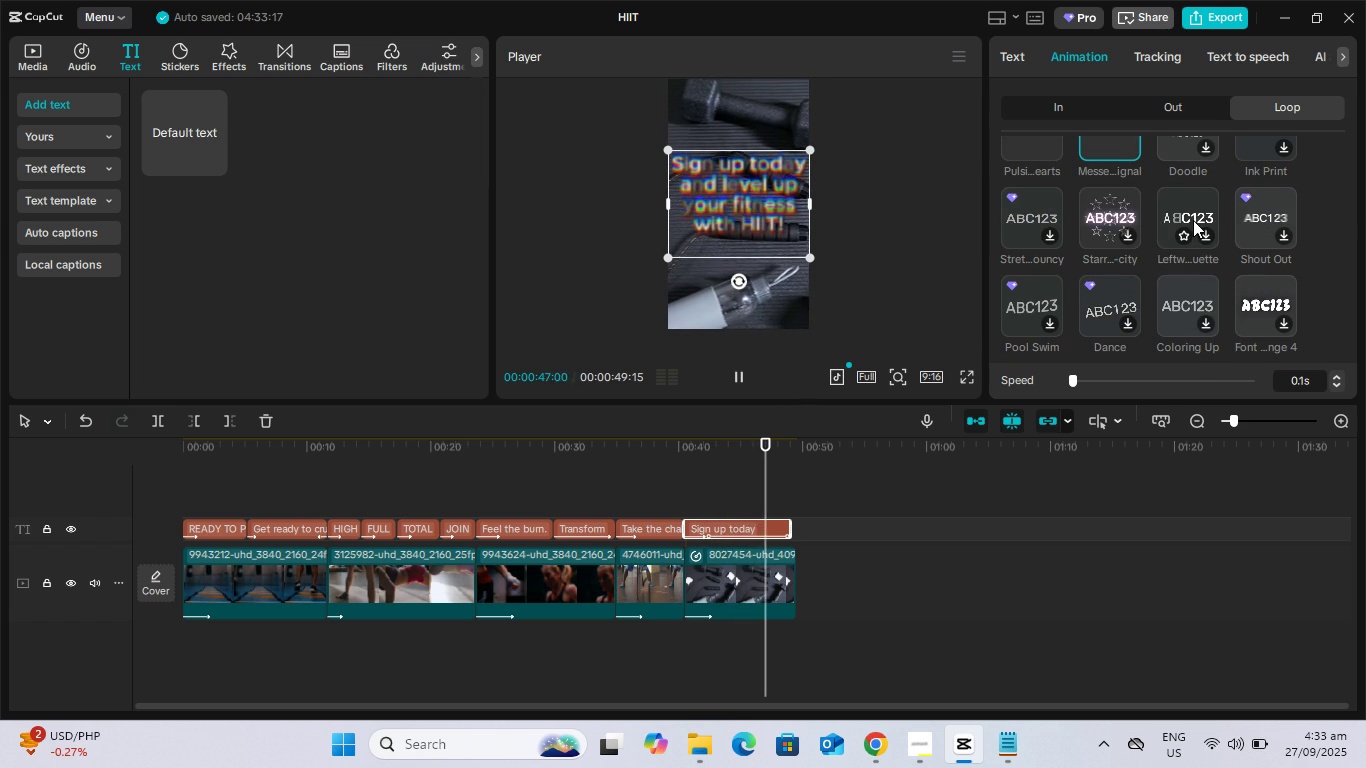 
left_click([1209, 236])
 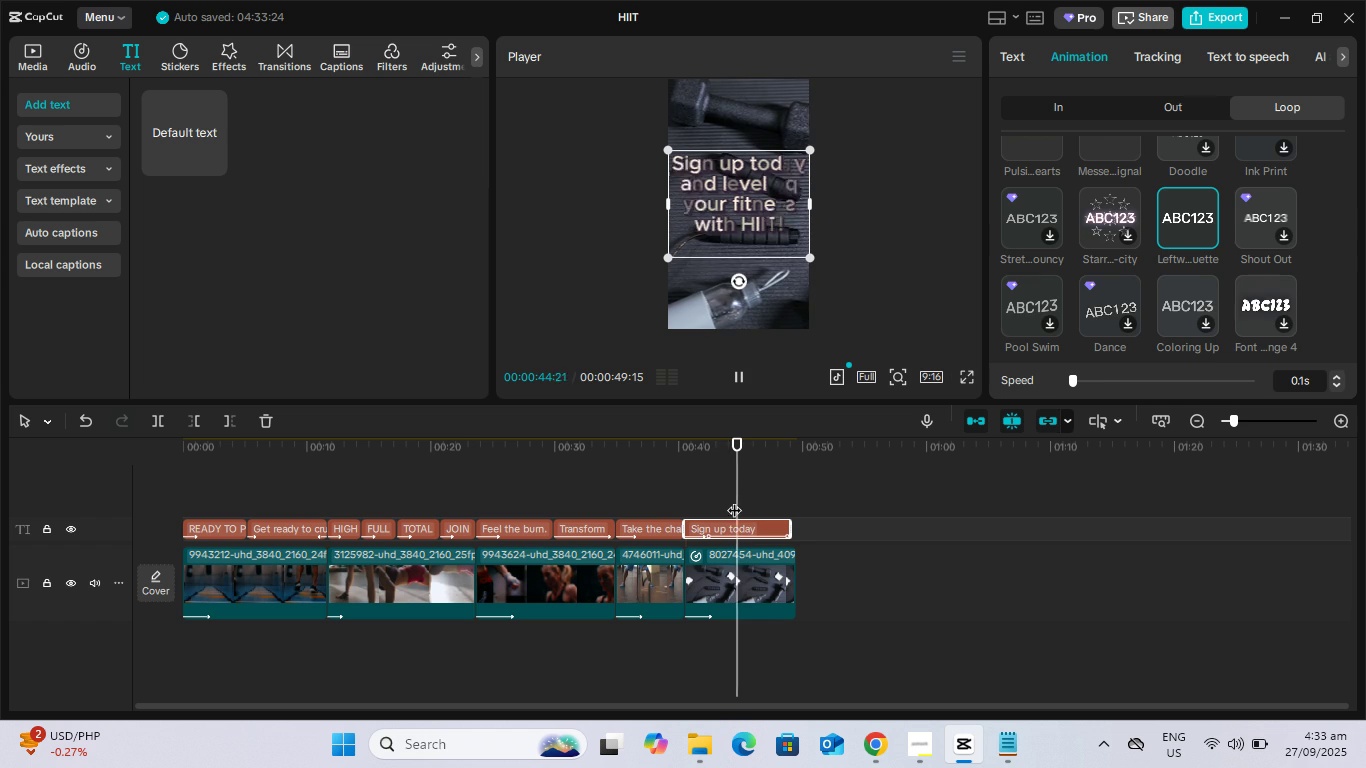 
left_click([1065, 106])
 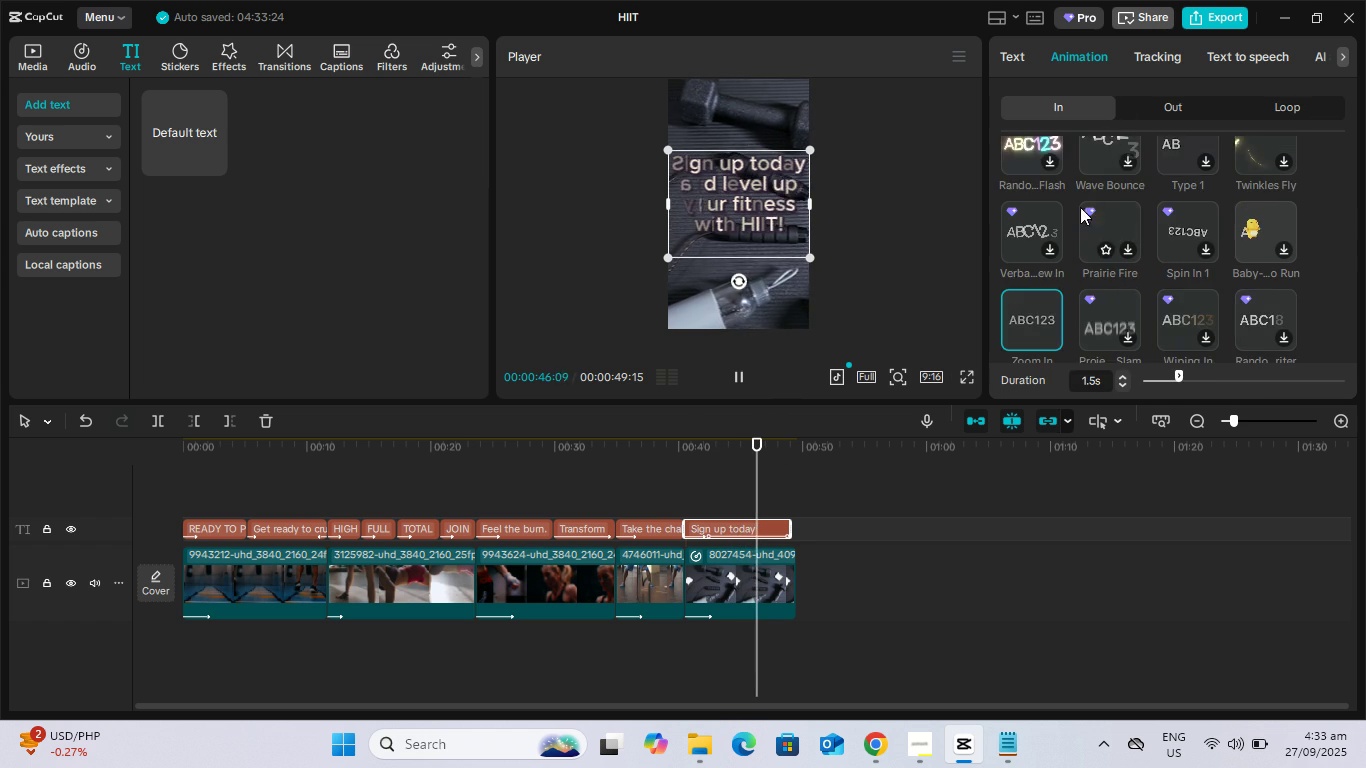 
scroll: coordinate [1081, 199], scroll_direction: up, amount: 17.0
 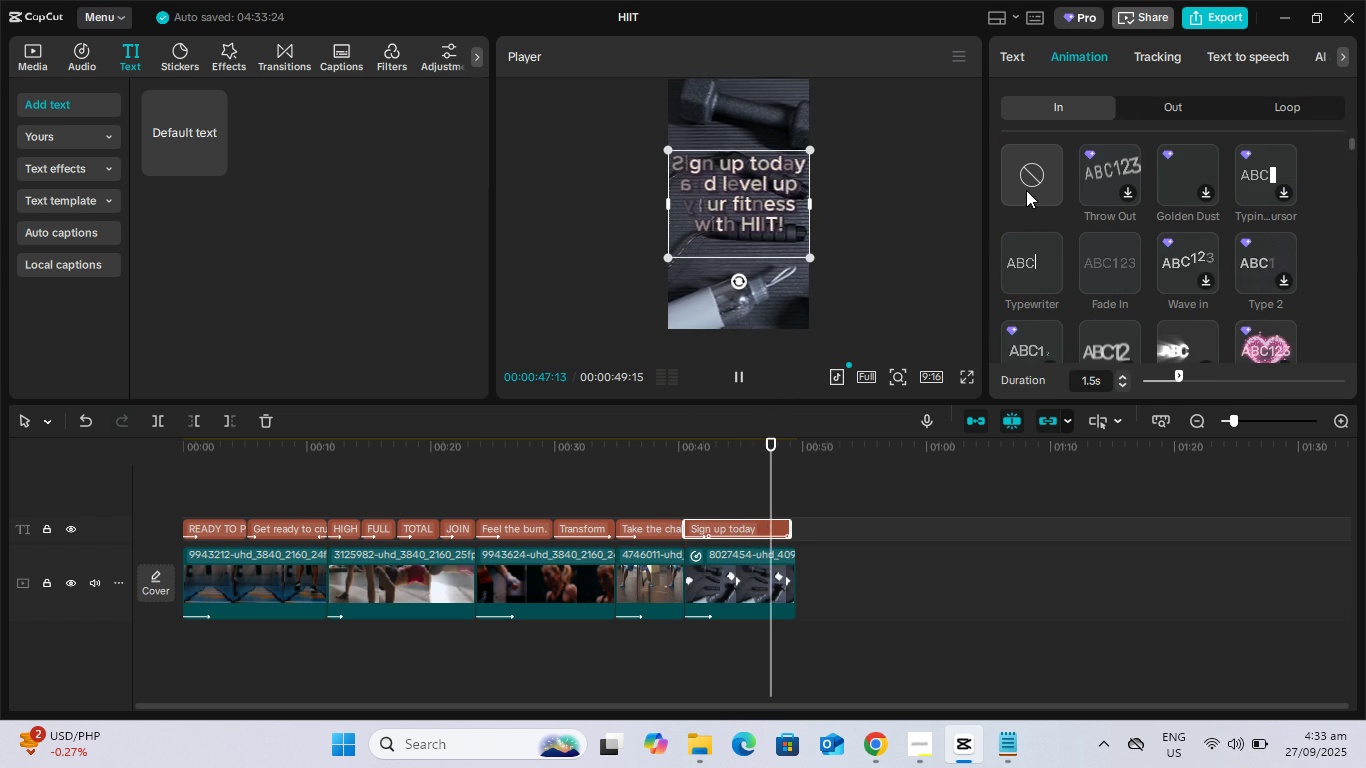 
left_click([1026, 190])
 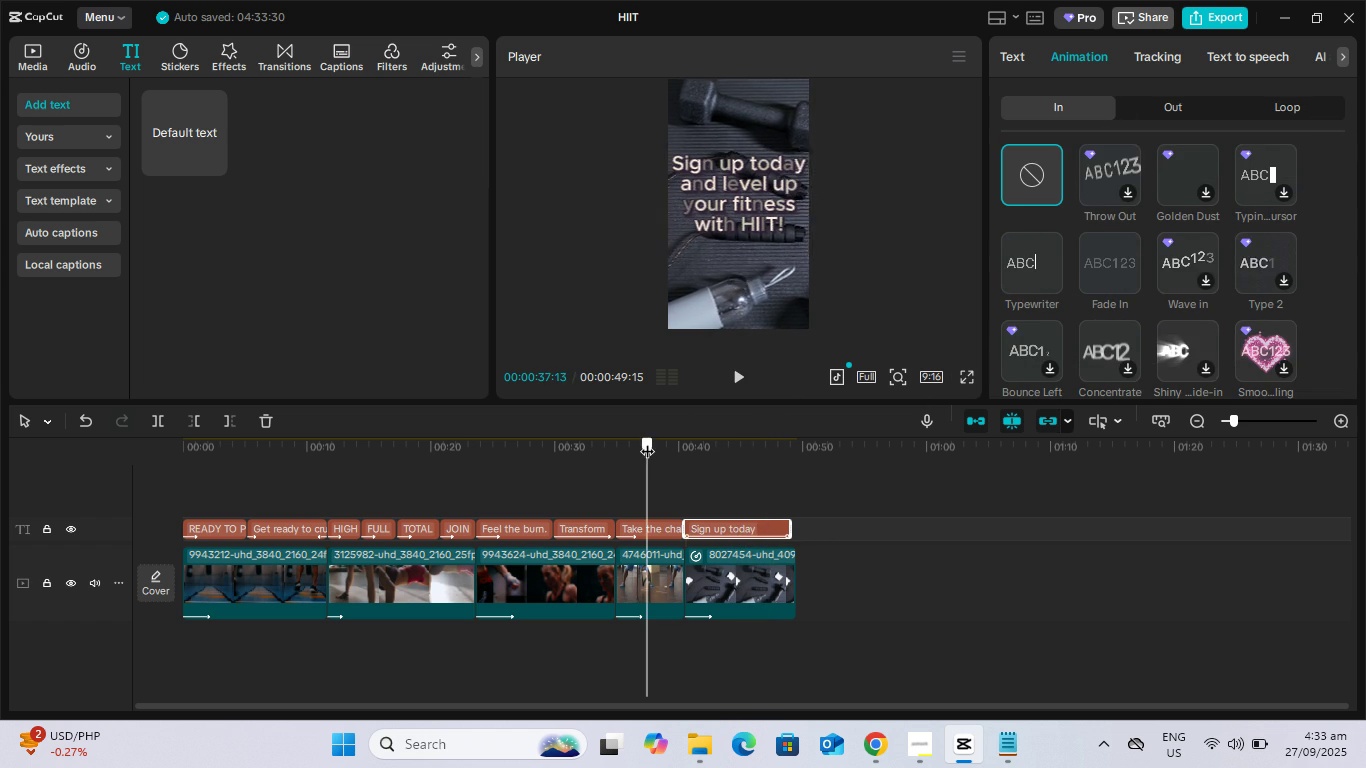 
key(Space)
 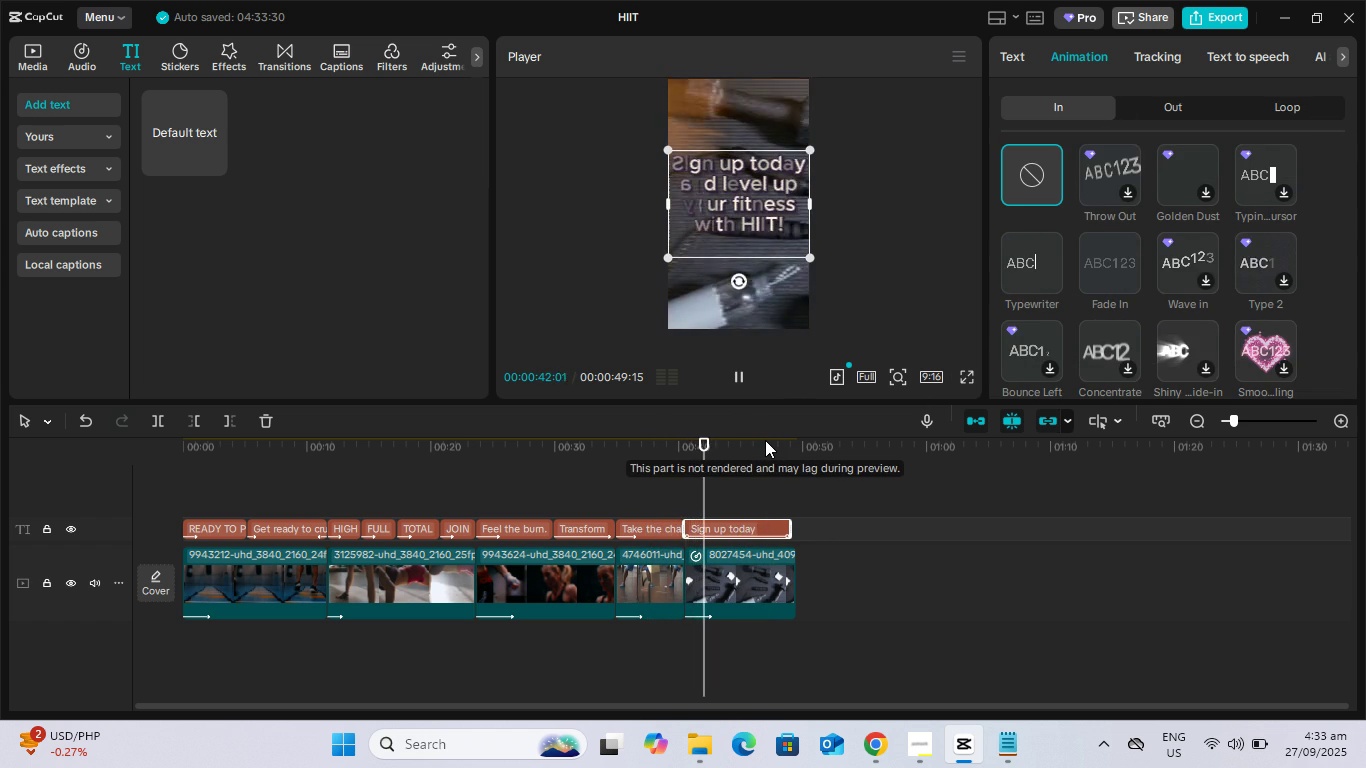 
wait(6.17)
 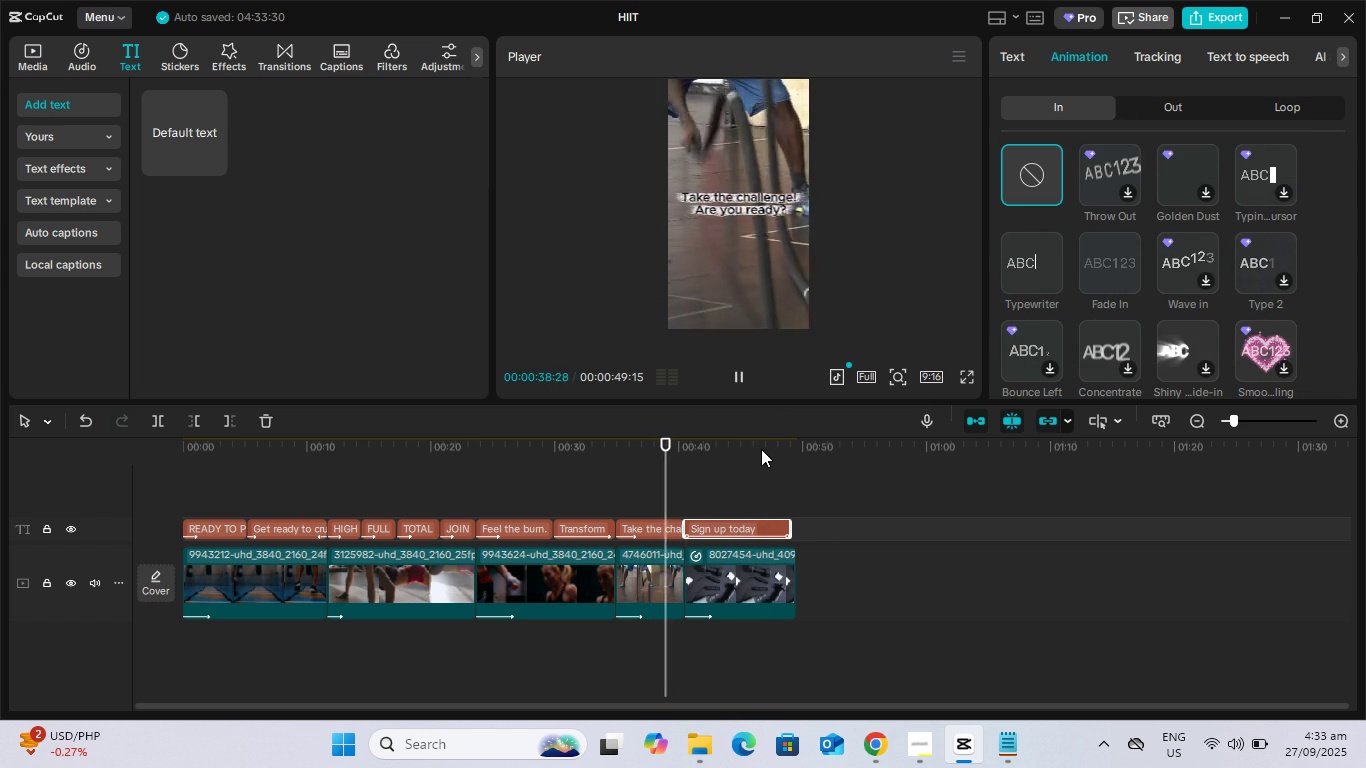 
key(Space)
 